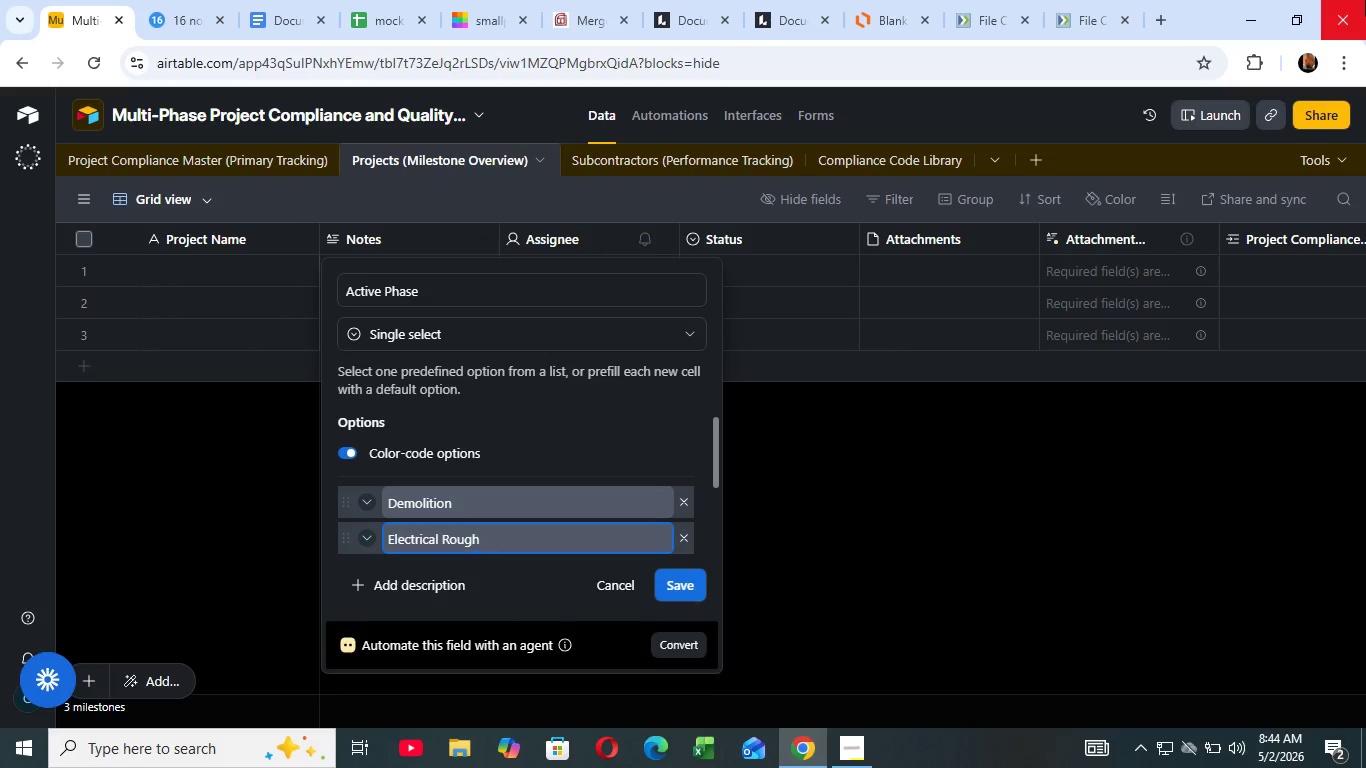 
wait(11.95)
 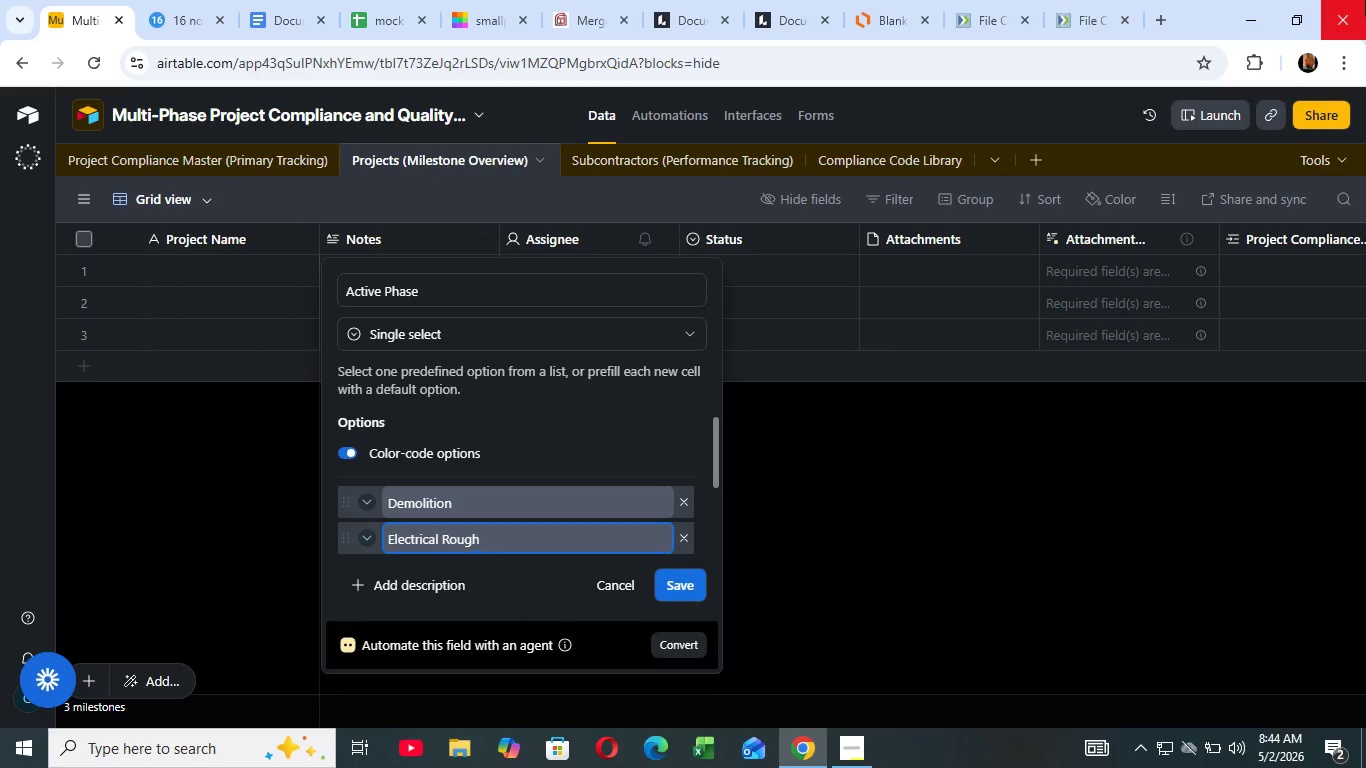 
type(-in)
 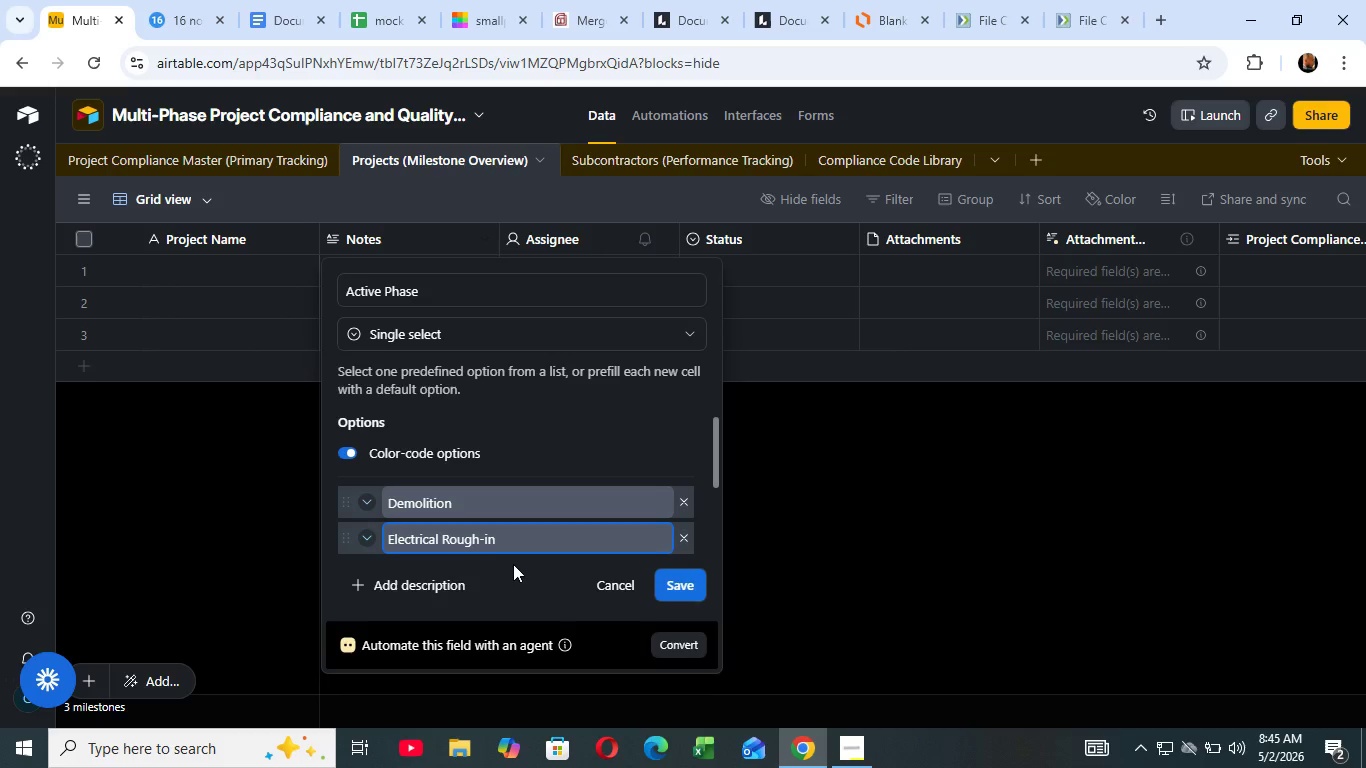 
wait(11.44)
 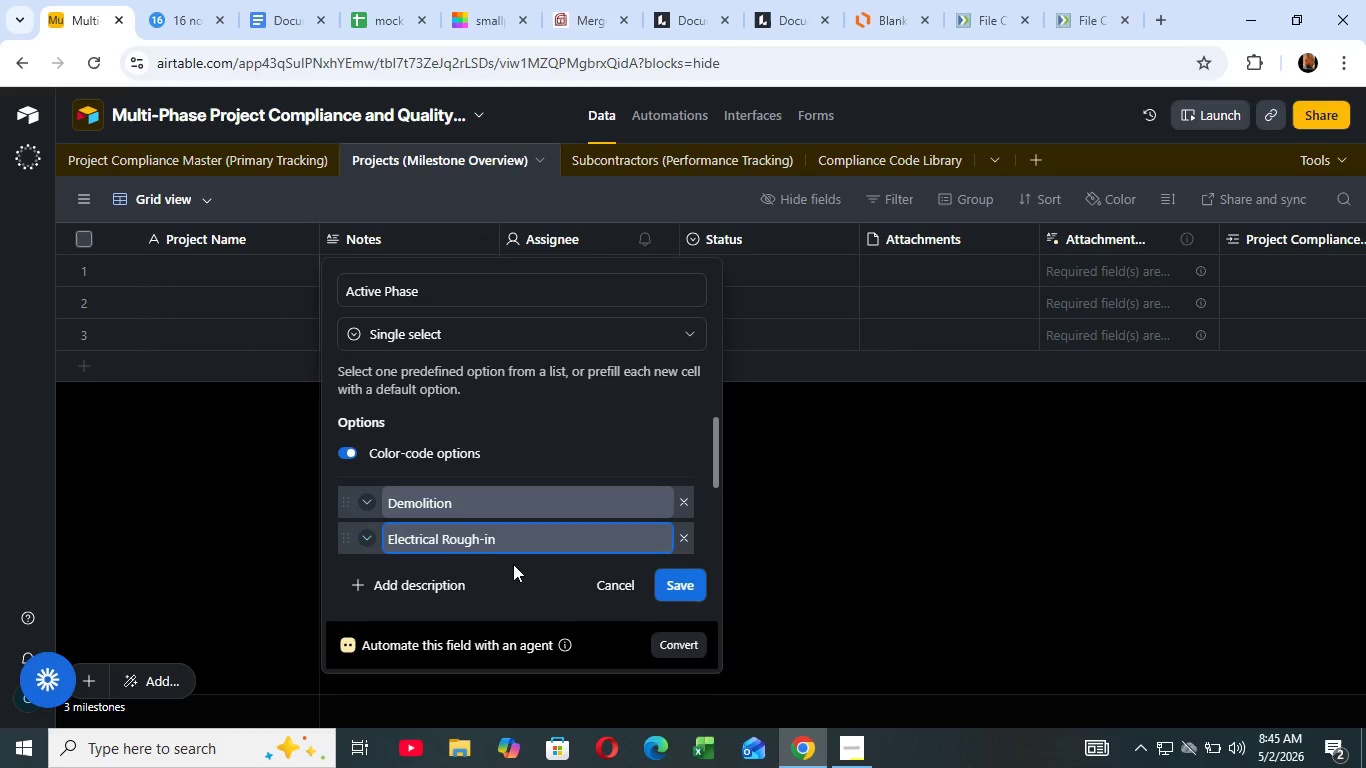 
left_click([689, 584])
 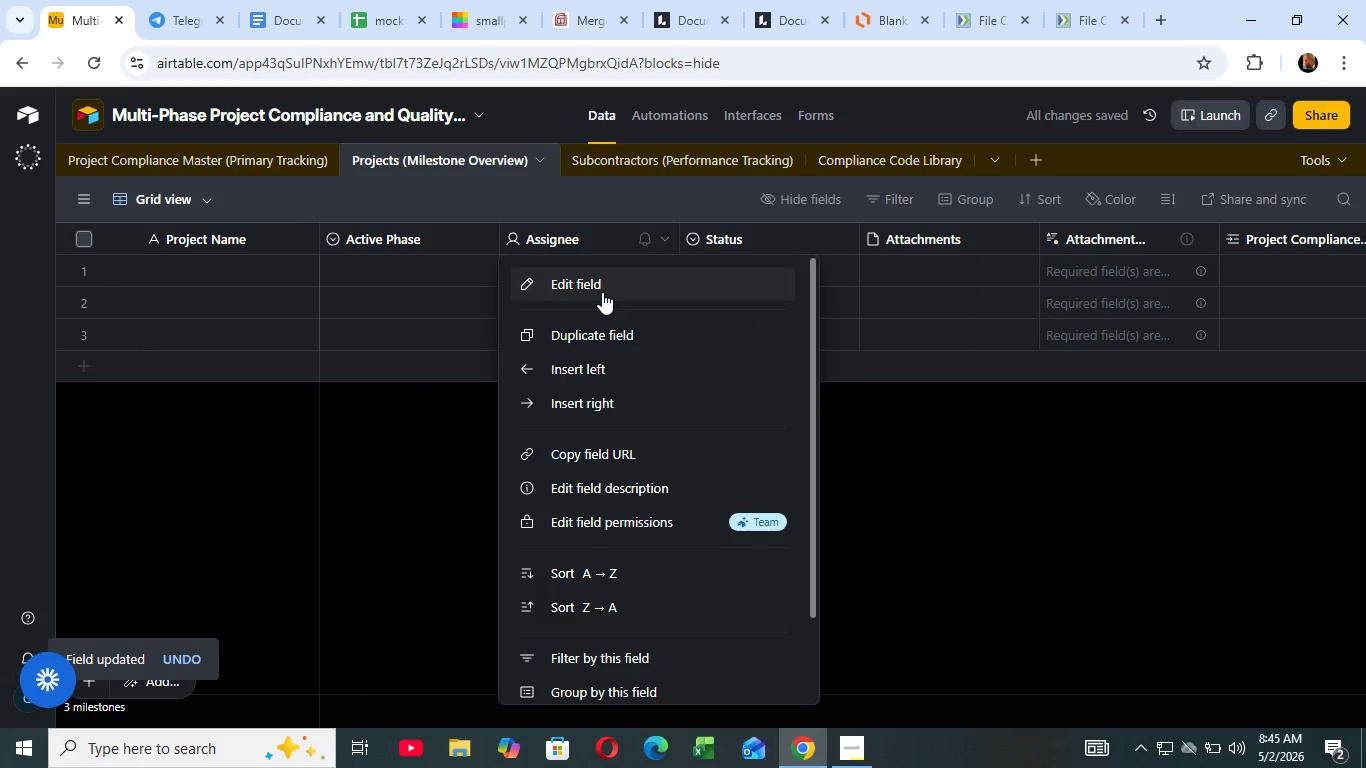 
wait(7.83)
 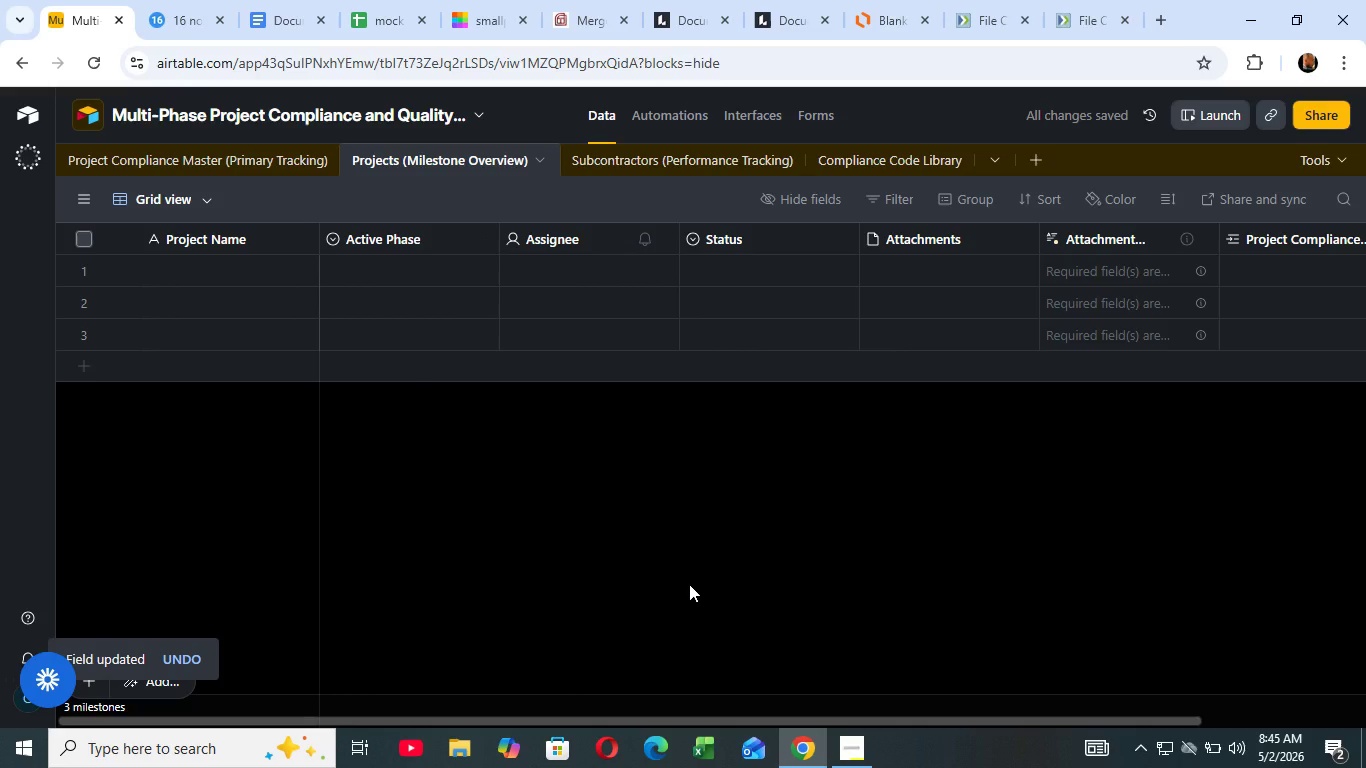 
left_click([600, 293])
 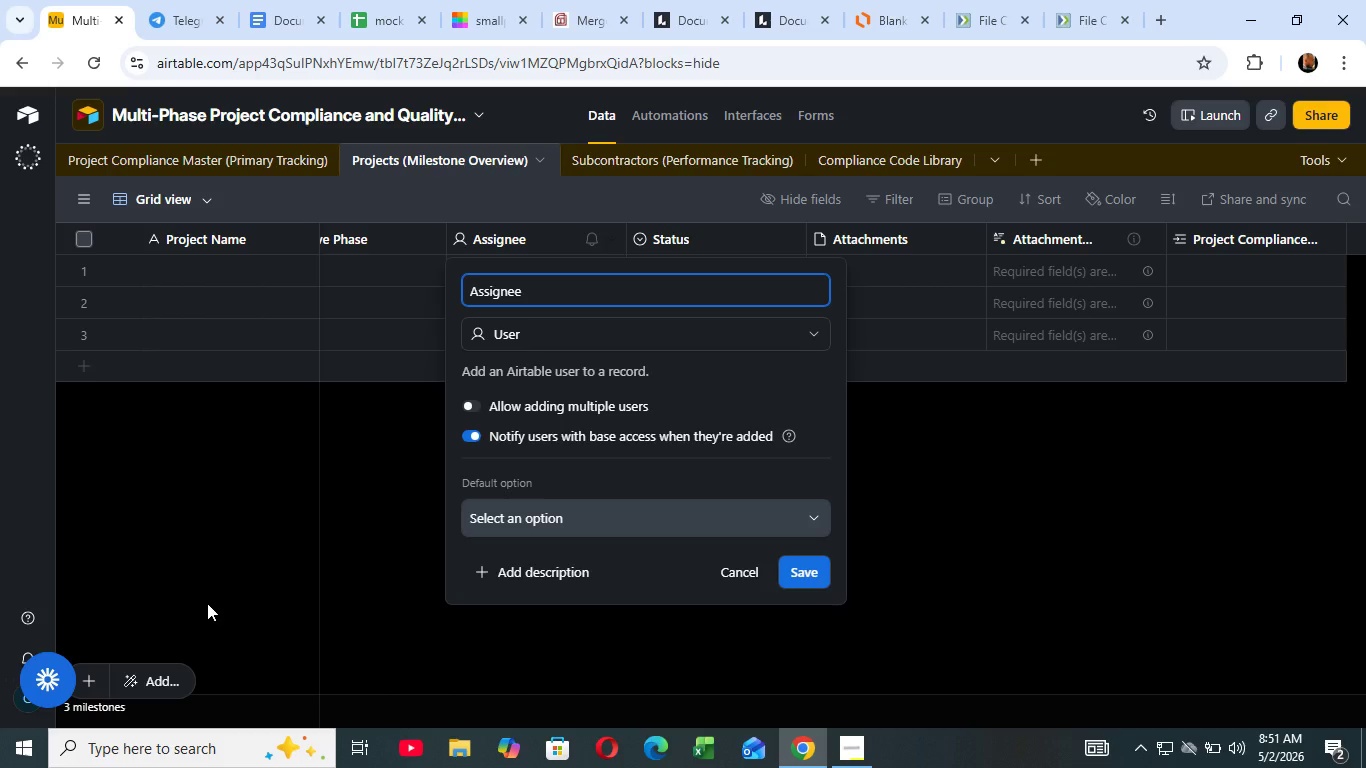 
wait(386.47)
 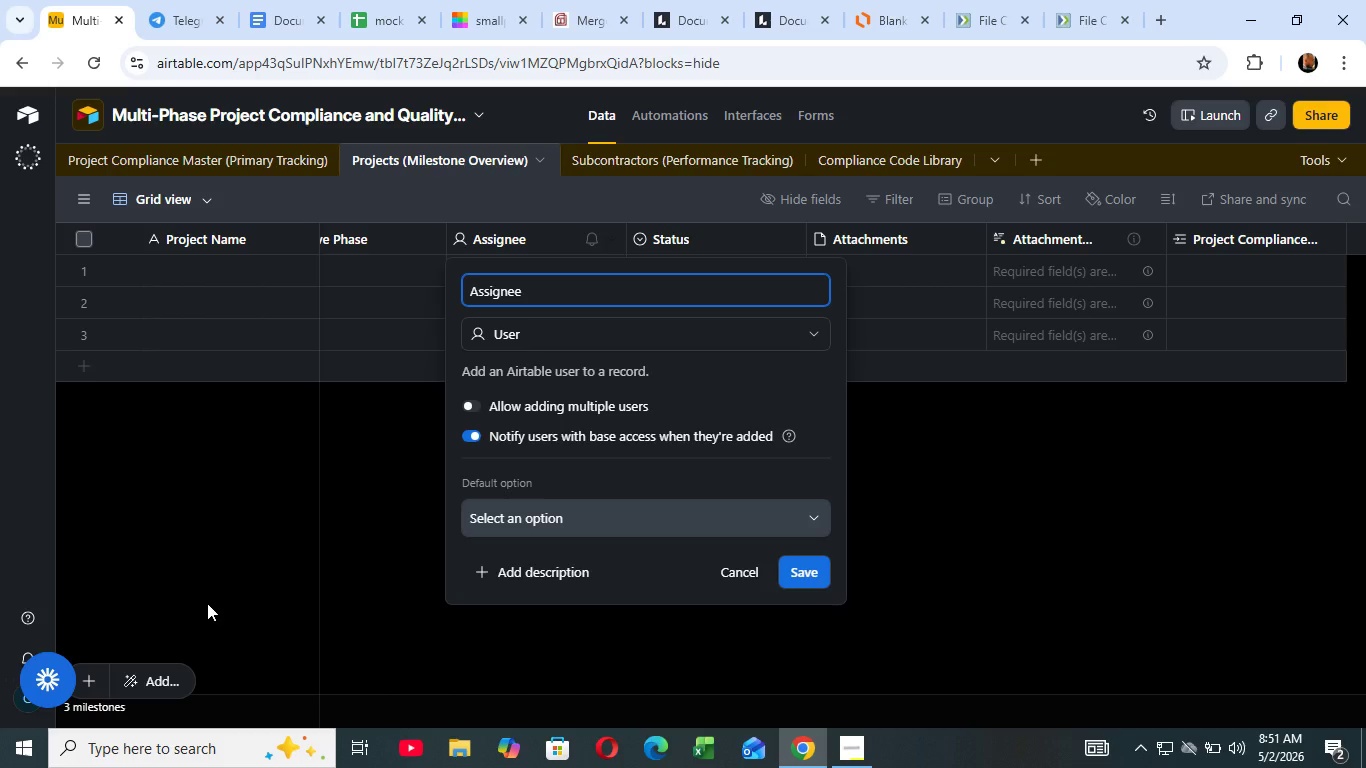 
left_click([732, 566])
 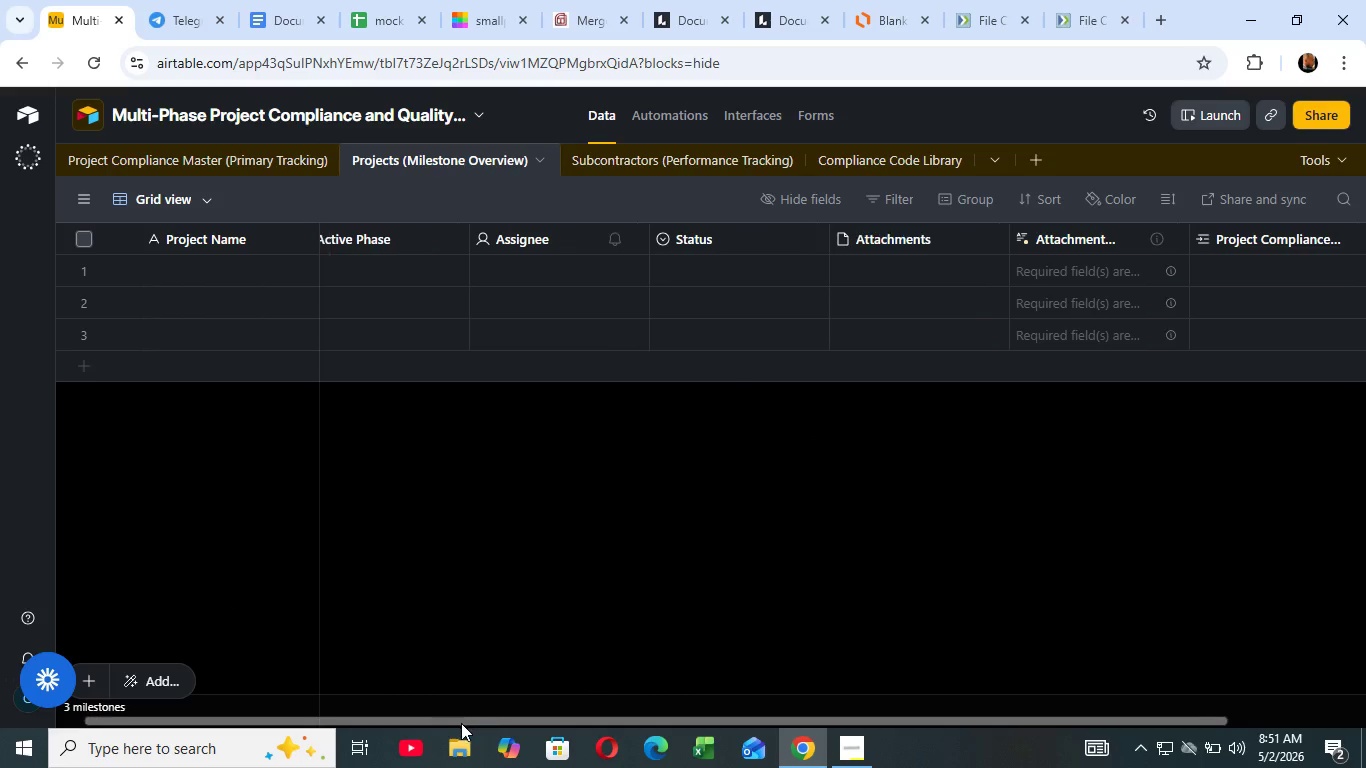 
left_click_drag(start_coordinate=[494, 717], to_coordinate=[358, 724])
 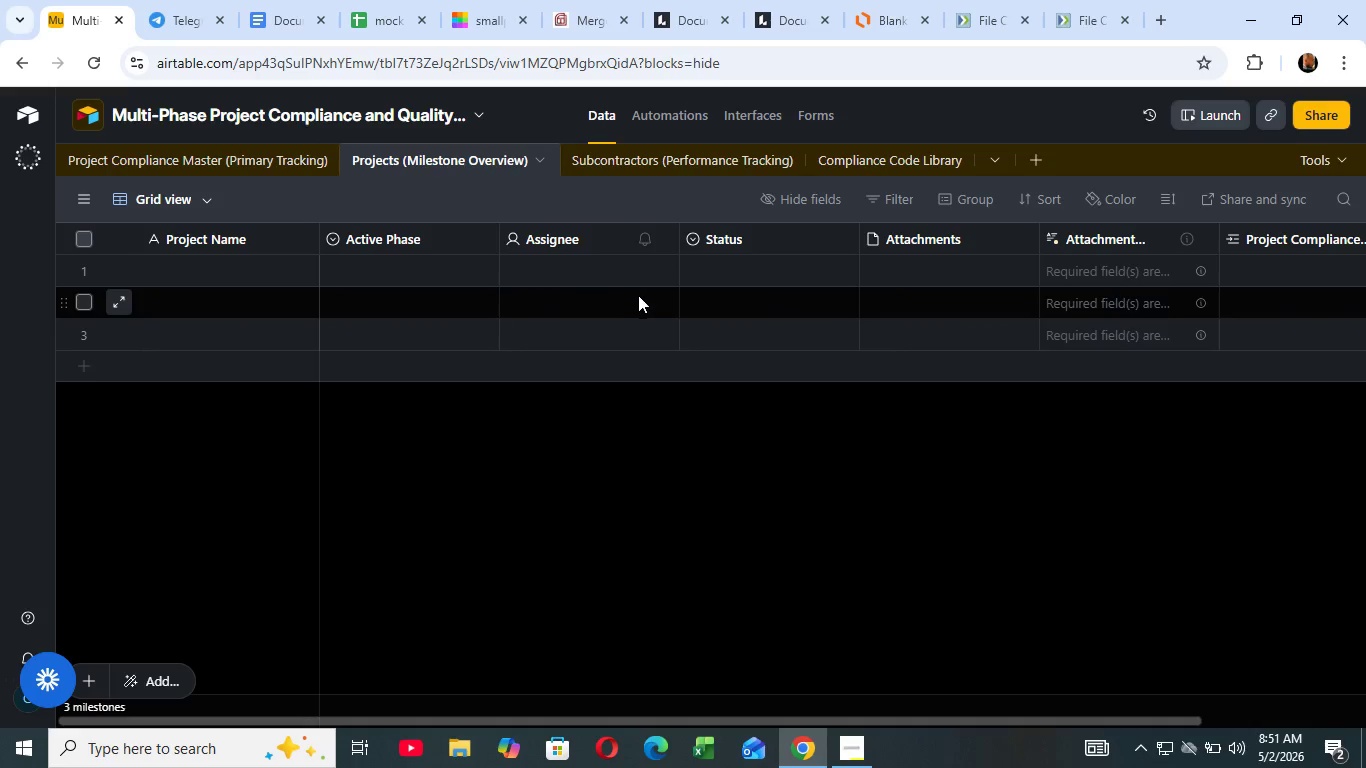 
left_click_drag(start_coordinate=[663, 240], to_coordinate=[658, 254])
 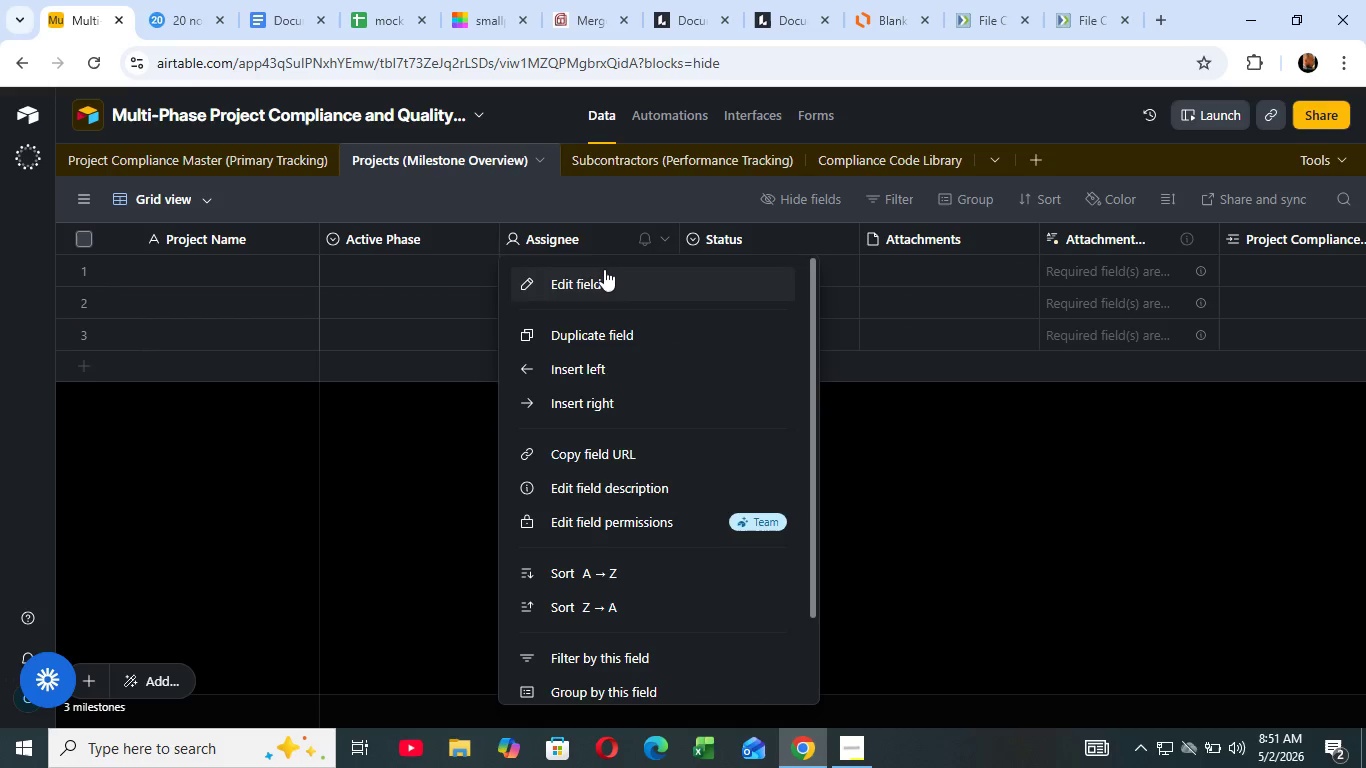 
left_click([665, 238])
 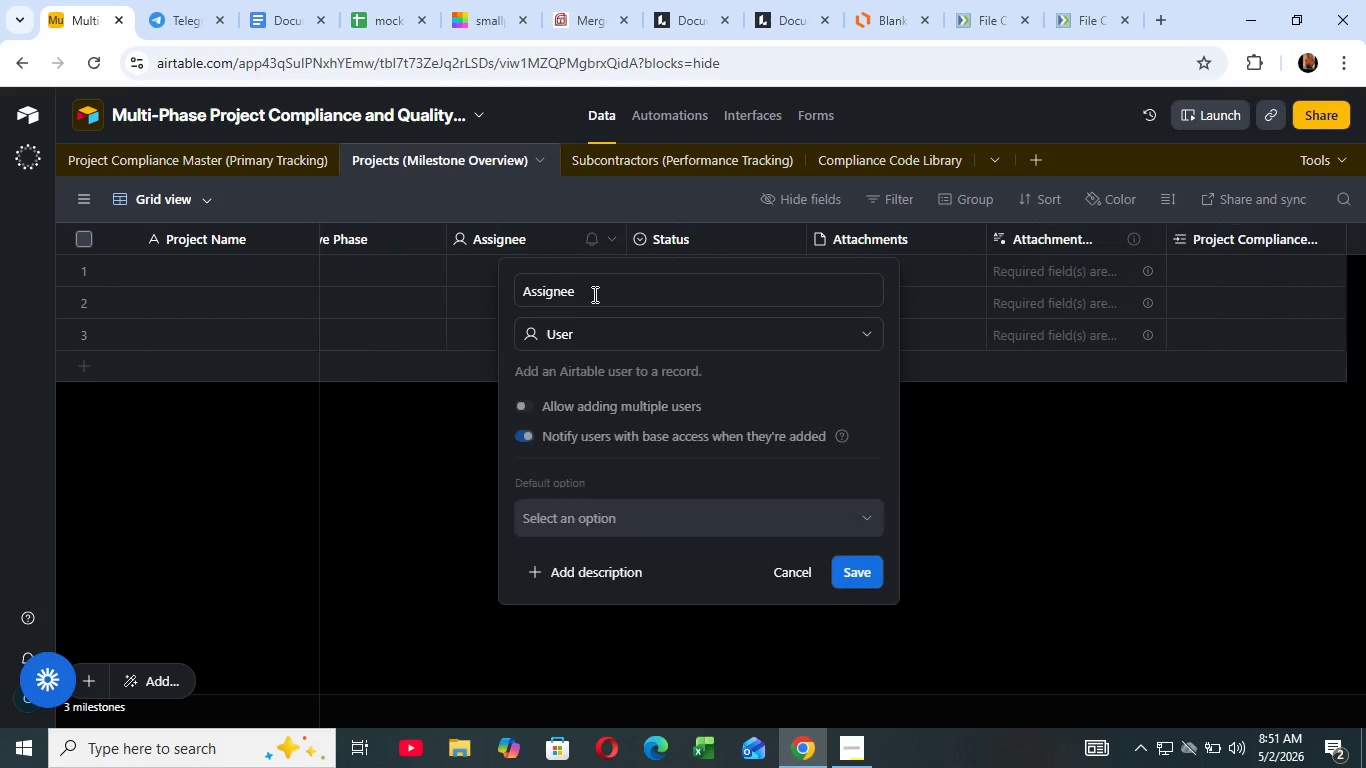 
left_click([604, 269])
 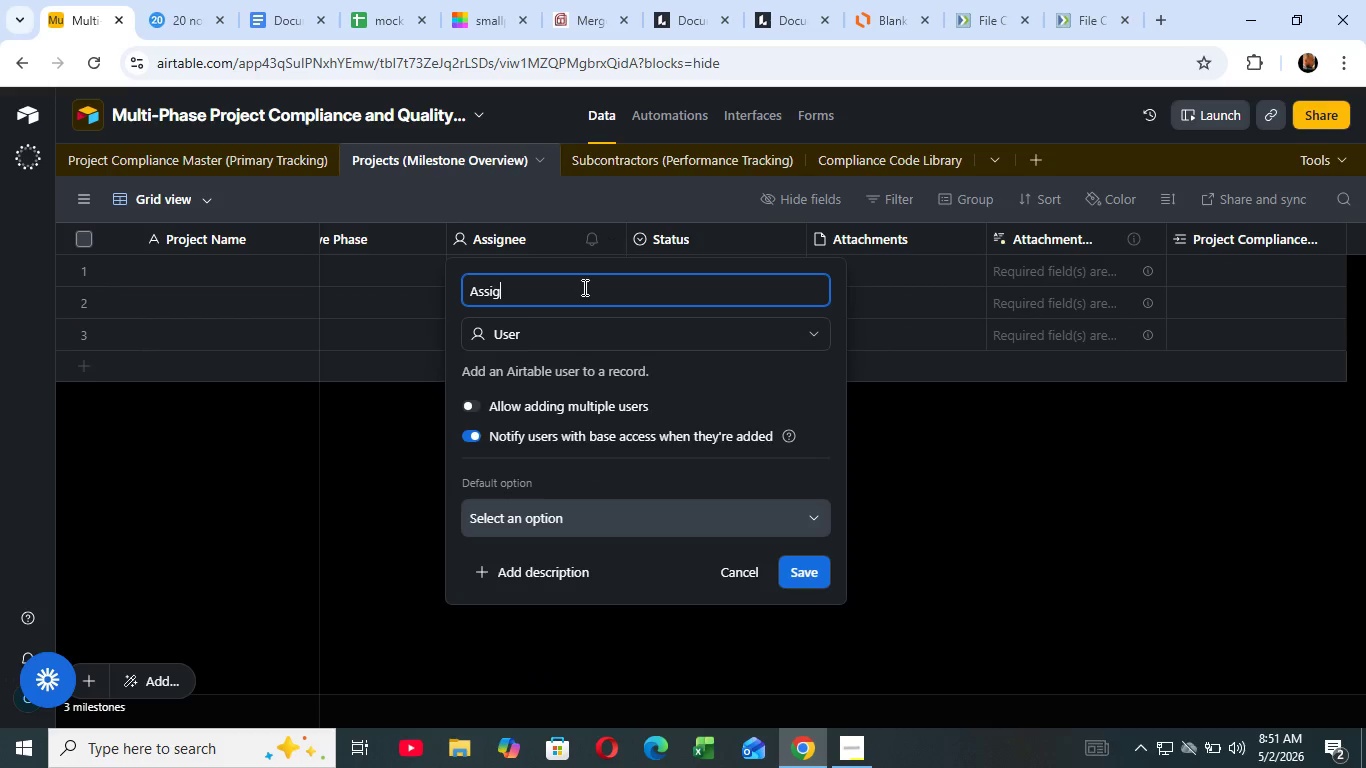 
key(Backspace)
key(Backspace)
key(Backspace)
key(Backspace)
key(Backspace)
key(Backspace)
key(Backspace)
key(Backspace)
key(Backspace)
key(Backspace)
key(Backspace)
type(Open Safety)
 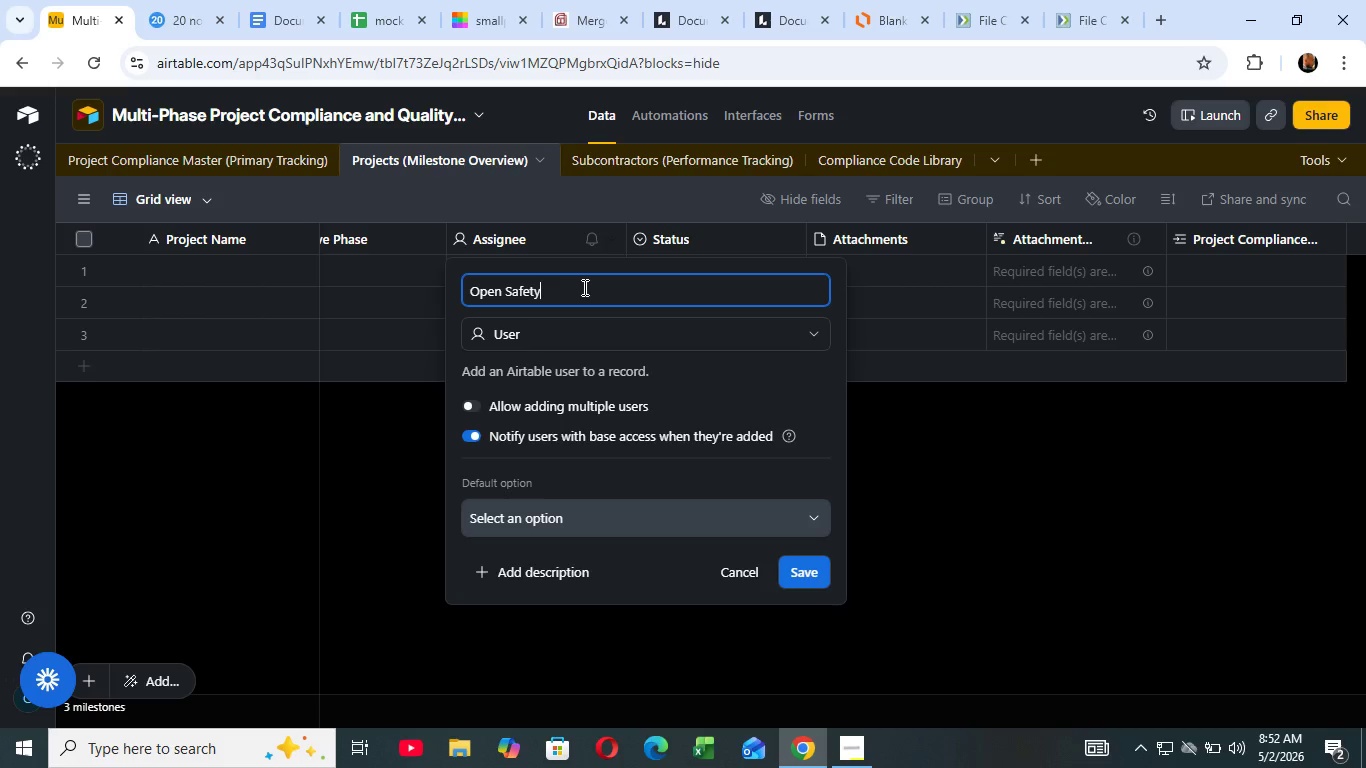 
wait(17.97)
 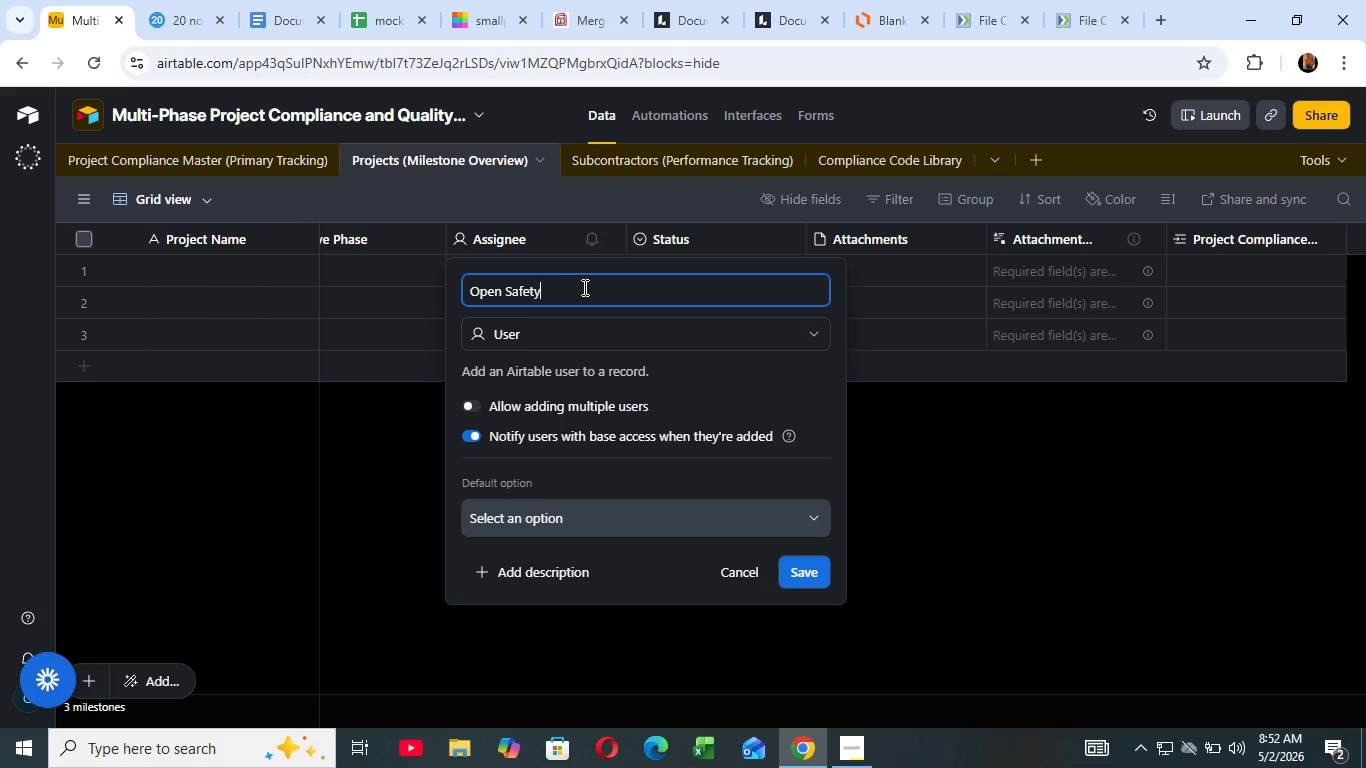 
type( Items)
 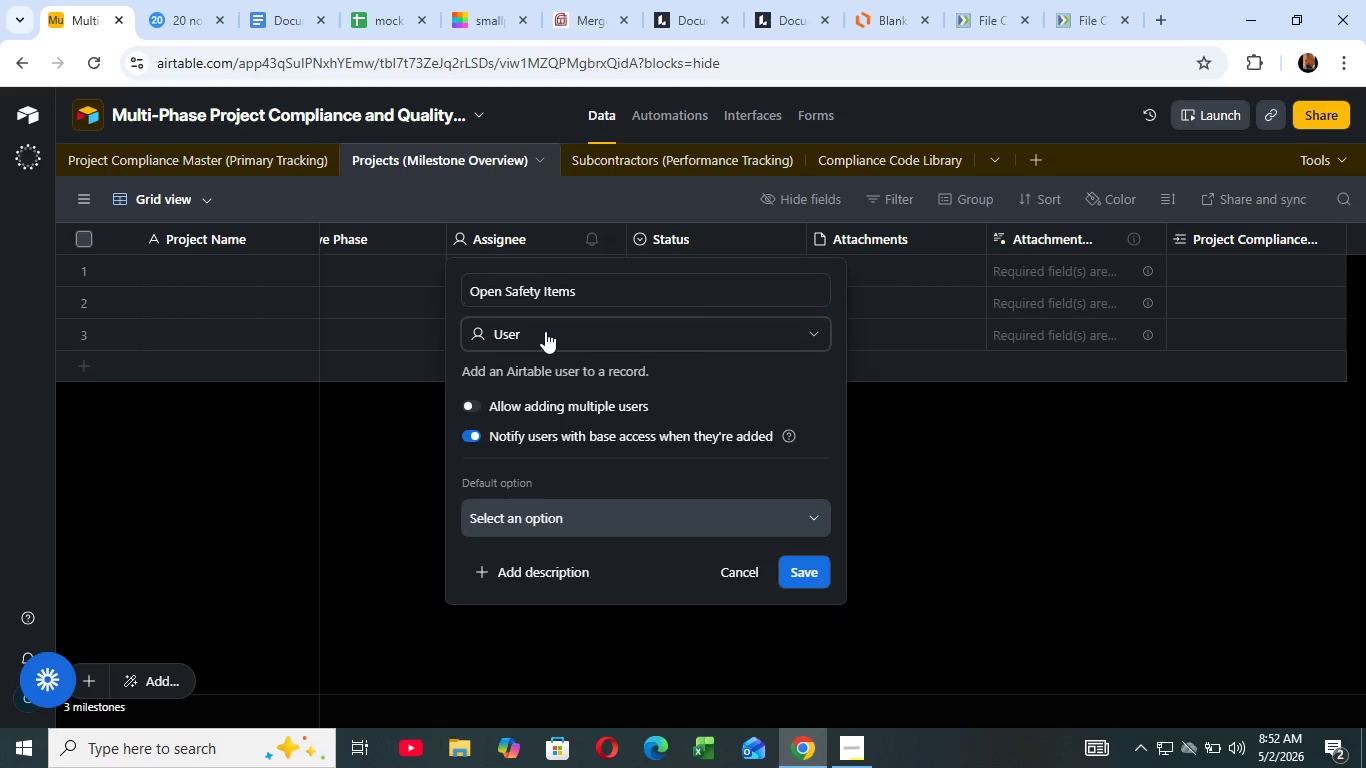 
left_click([545, 331])
 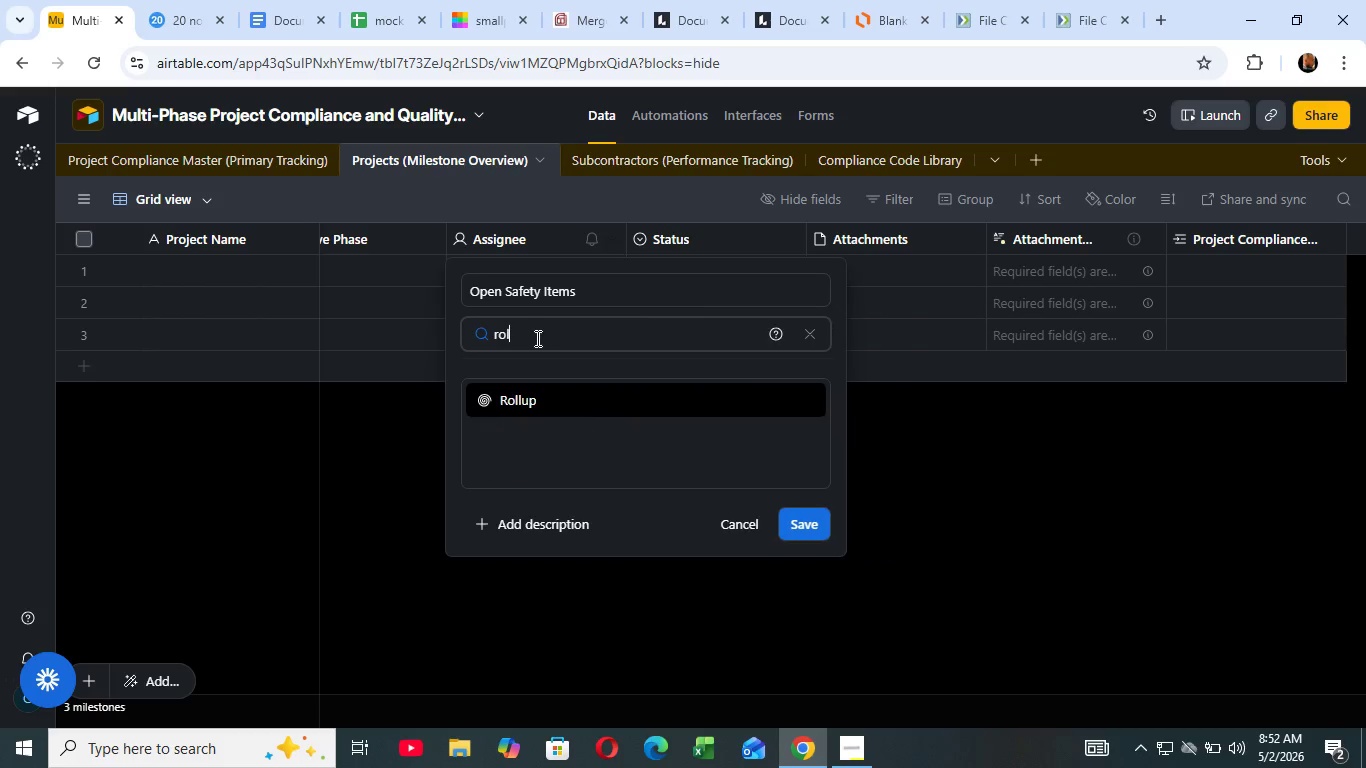 
type(rol)
 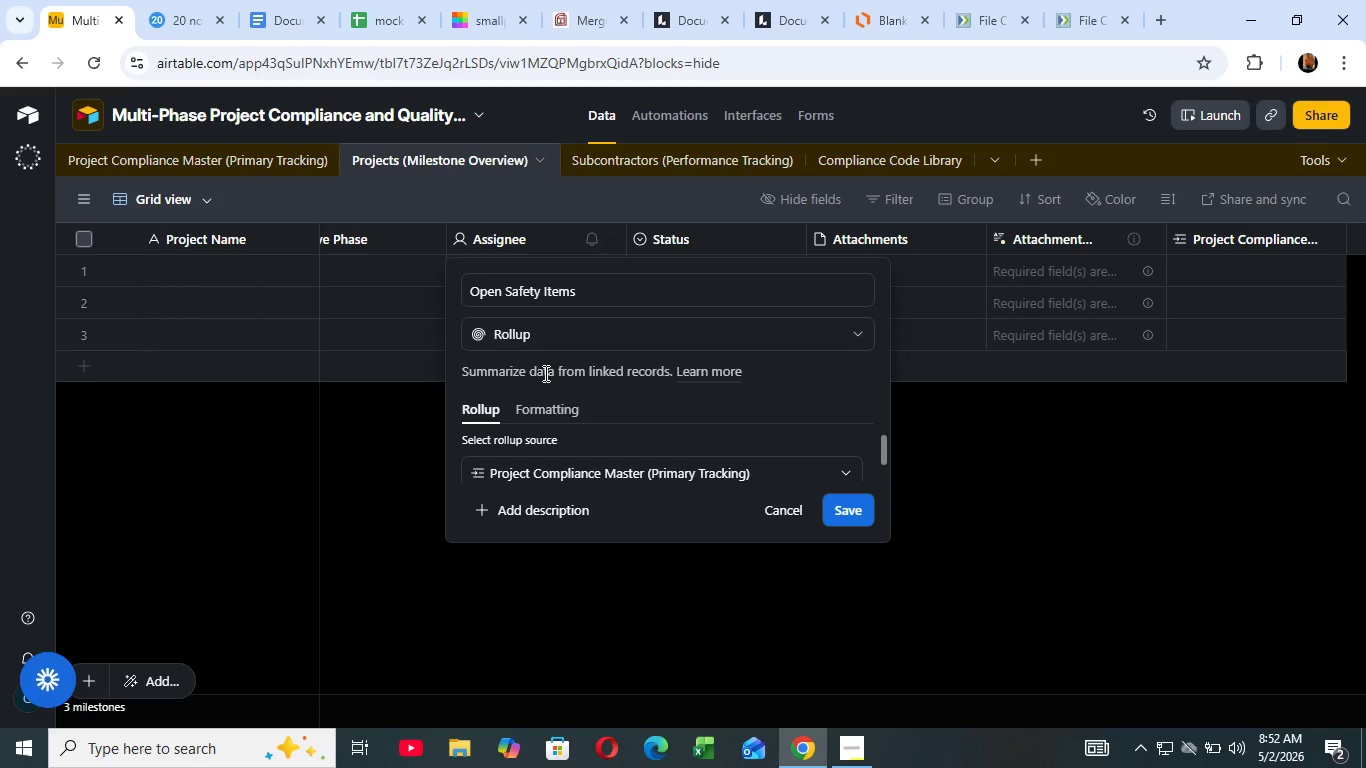 
wait(27.86)
 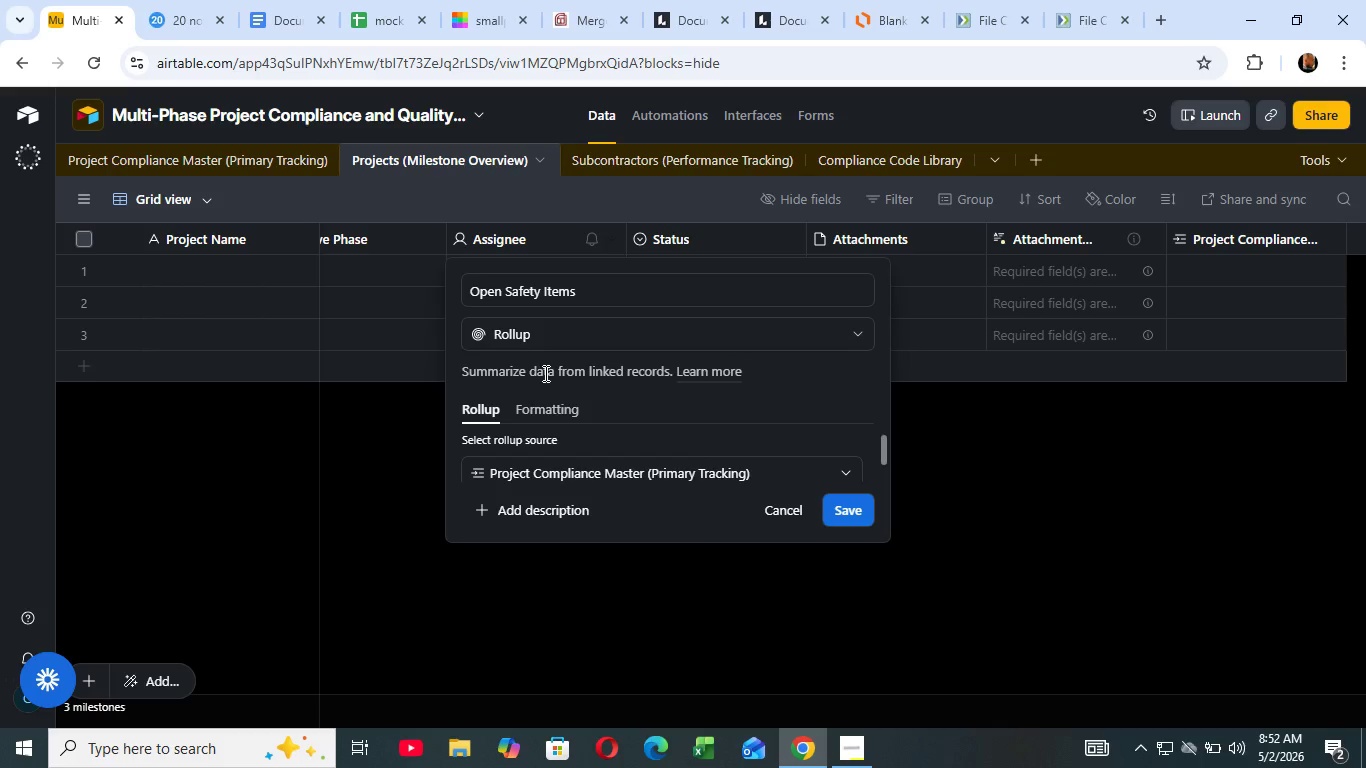 
scroll: coordinate [548, 462], scroll_direction: down, amount: 4.0
 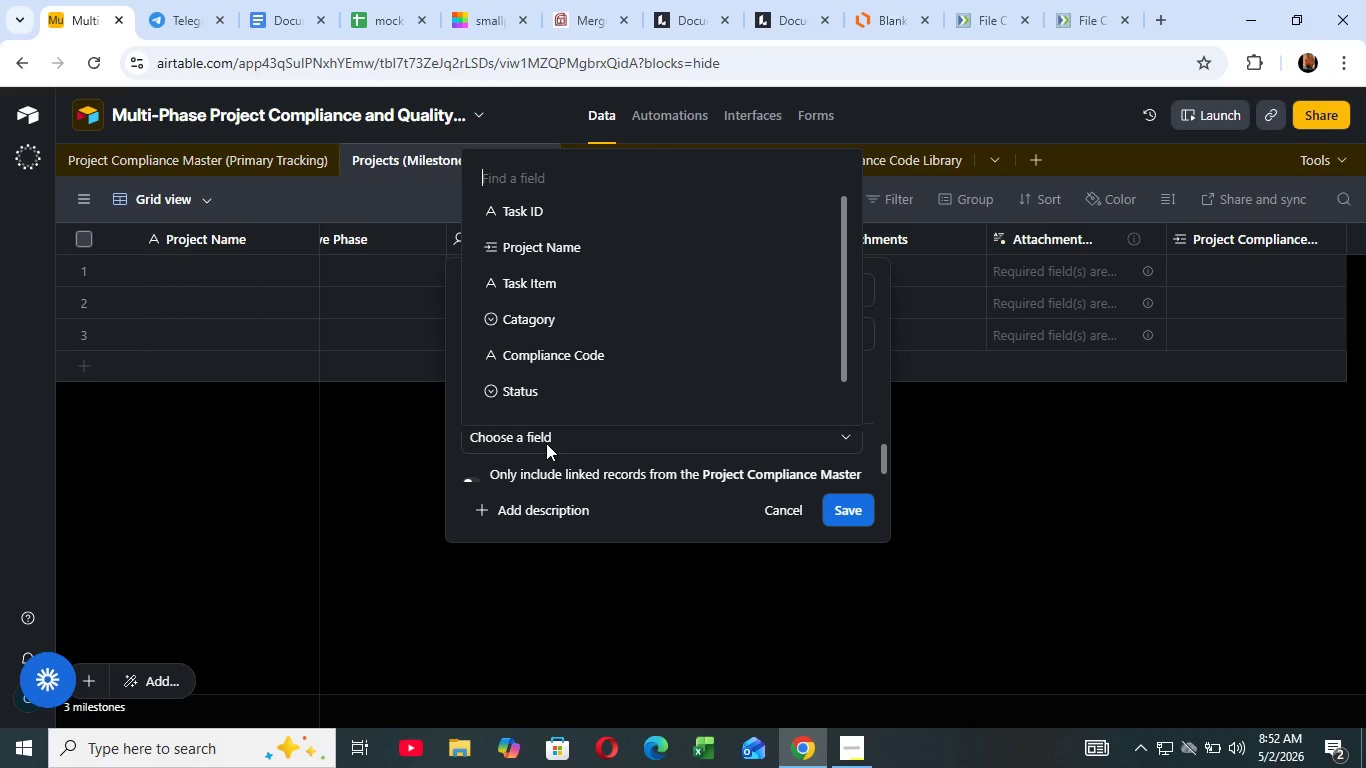 
left_click([546, 443])
 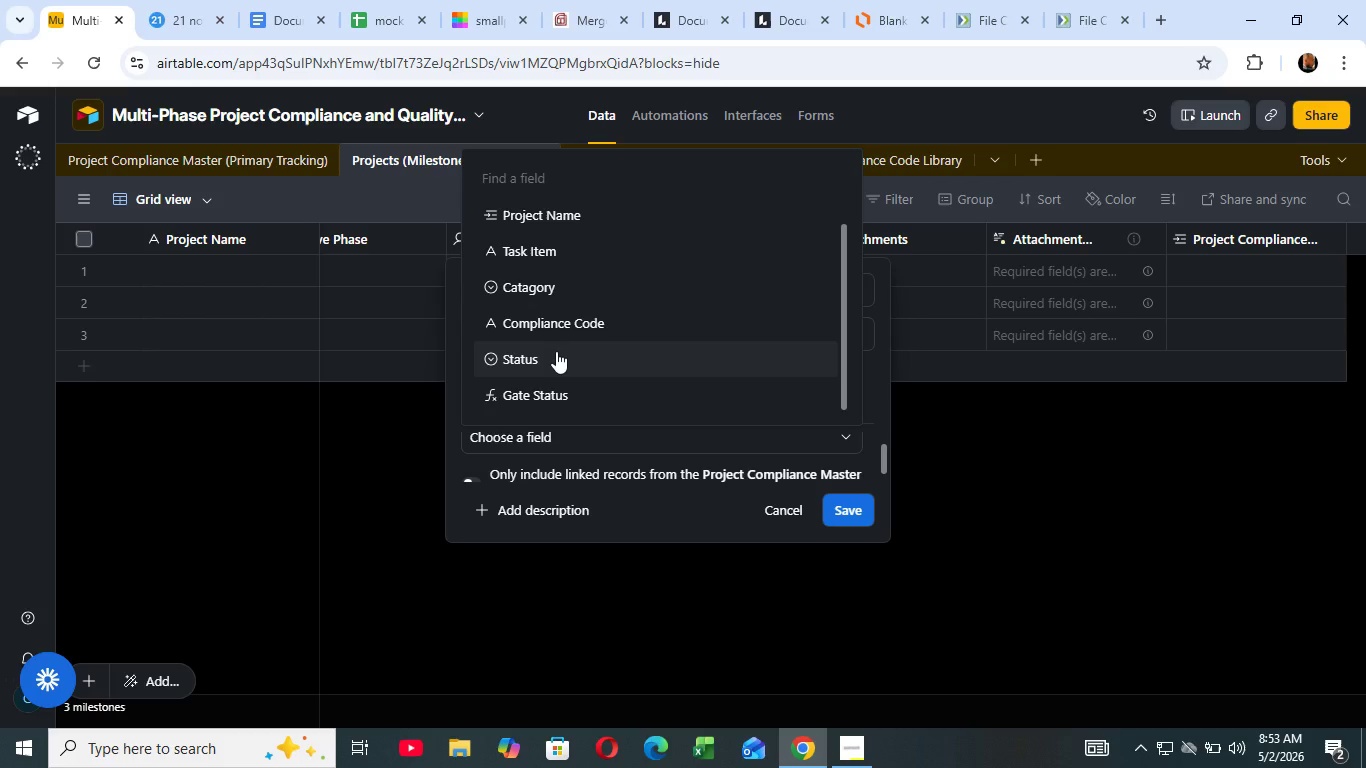 
wait(26.06)
 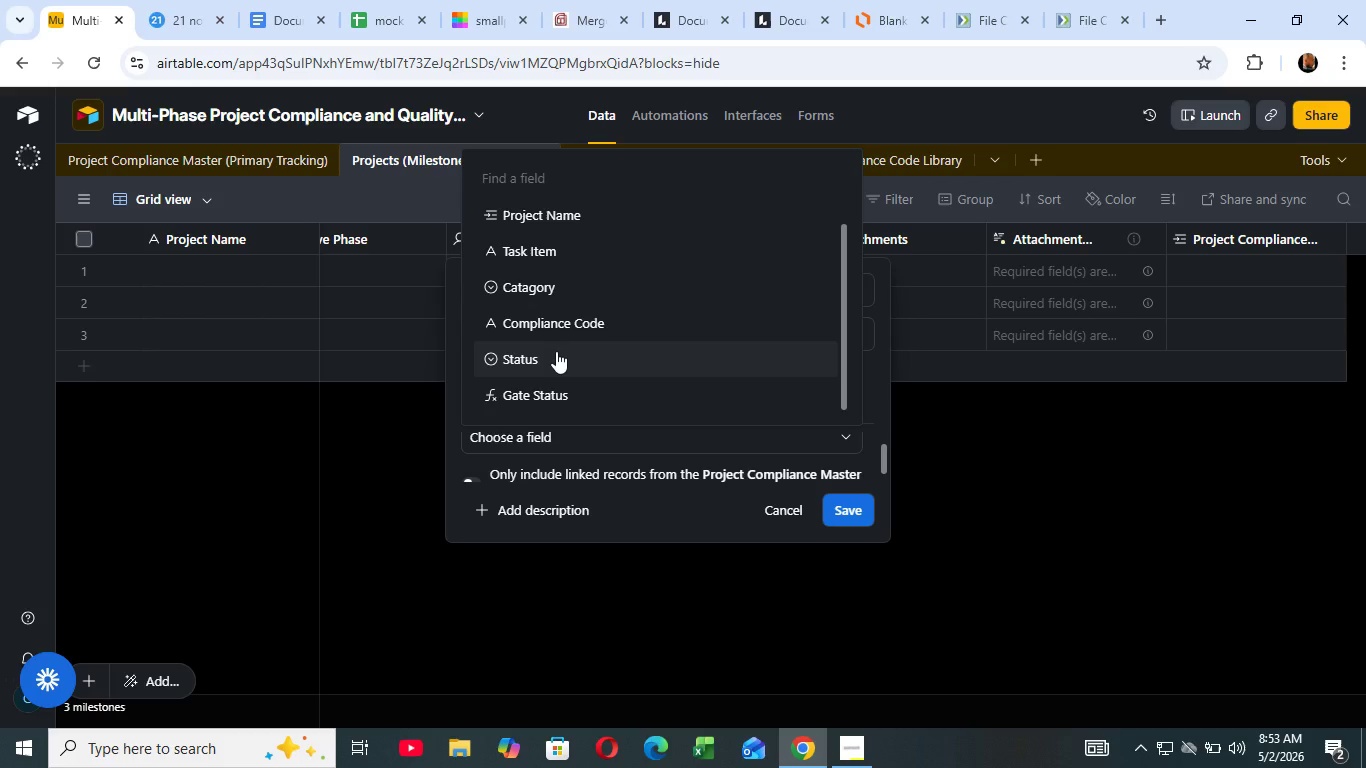 
scroll: coordinate [546, 312], scroll_direction: up, amount: 5.0
 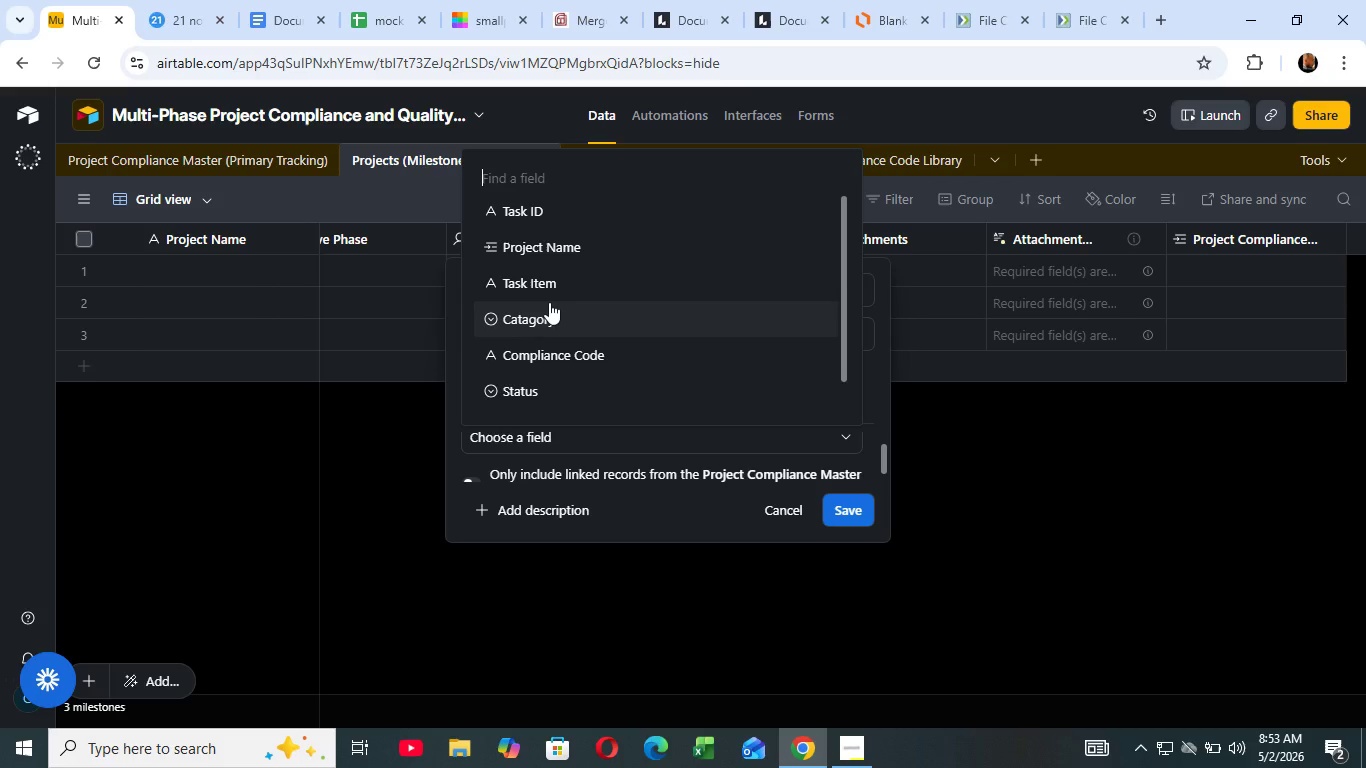 
wait(5.19)
 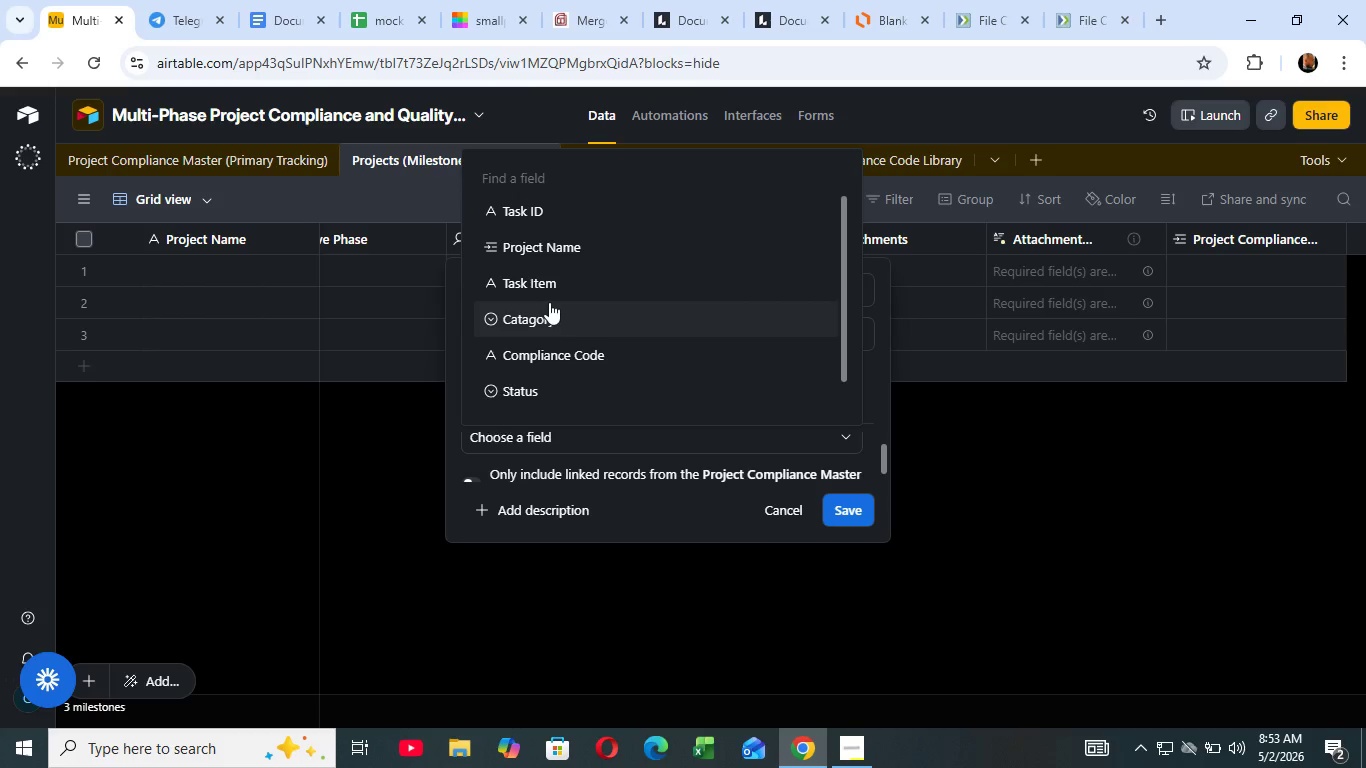 
scroll: coordinate [532, 304], scroll_direction: up, amount: 3.0
 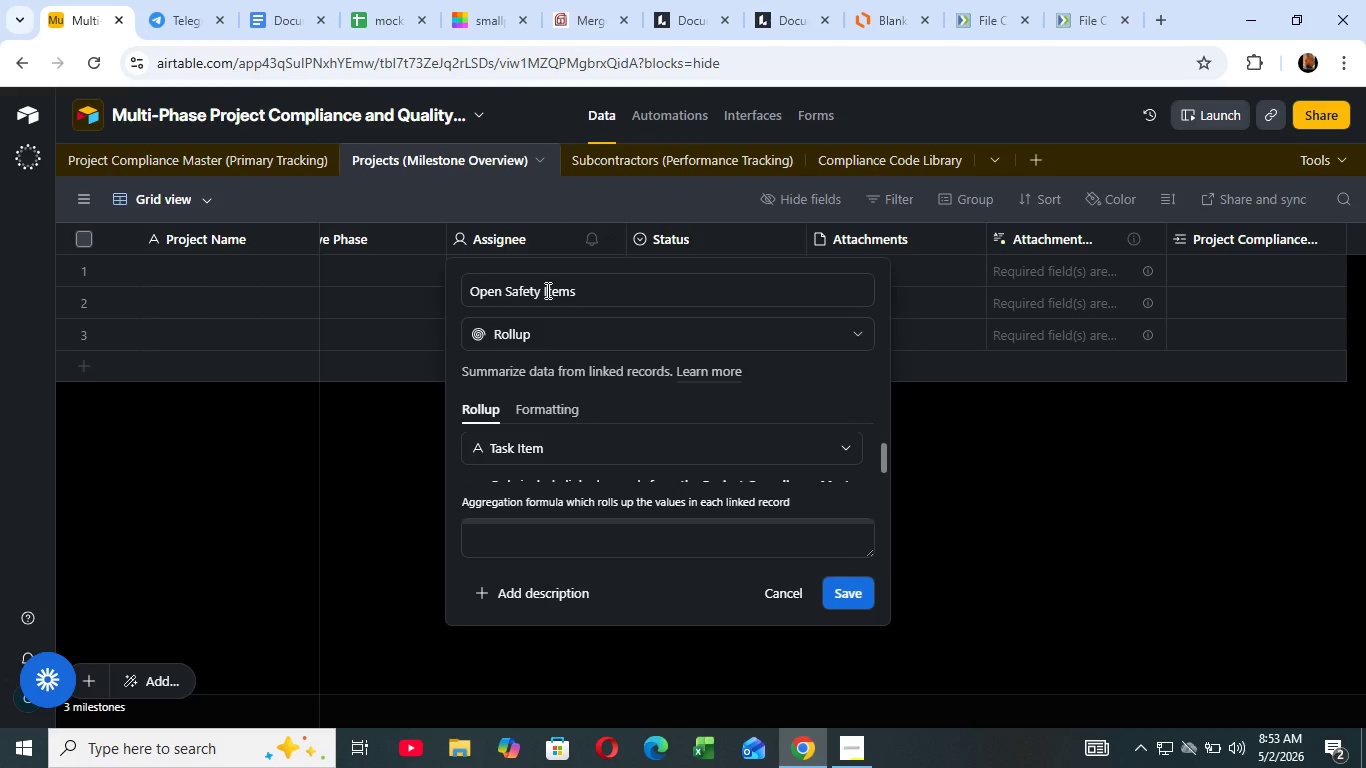 
left_click_drag(start_coordinate=[551, 288], to_coordinate=[546, 290])
 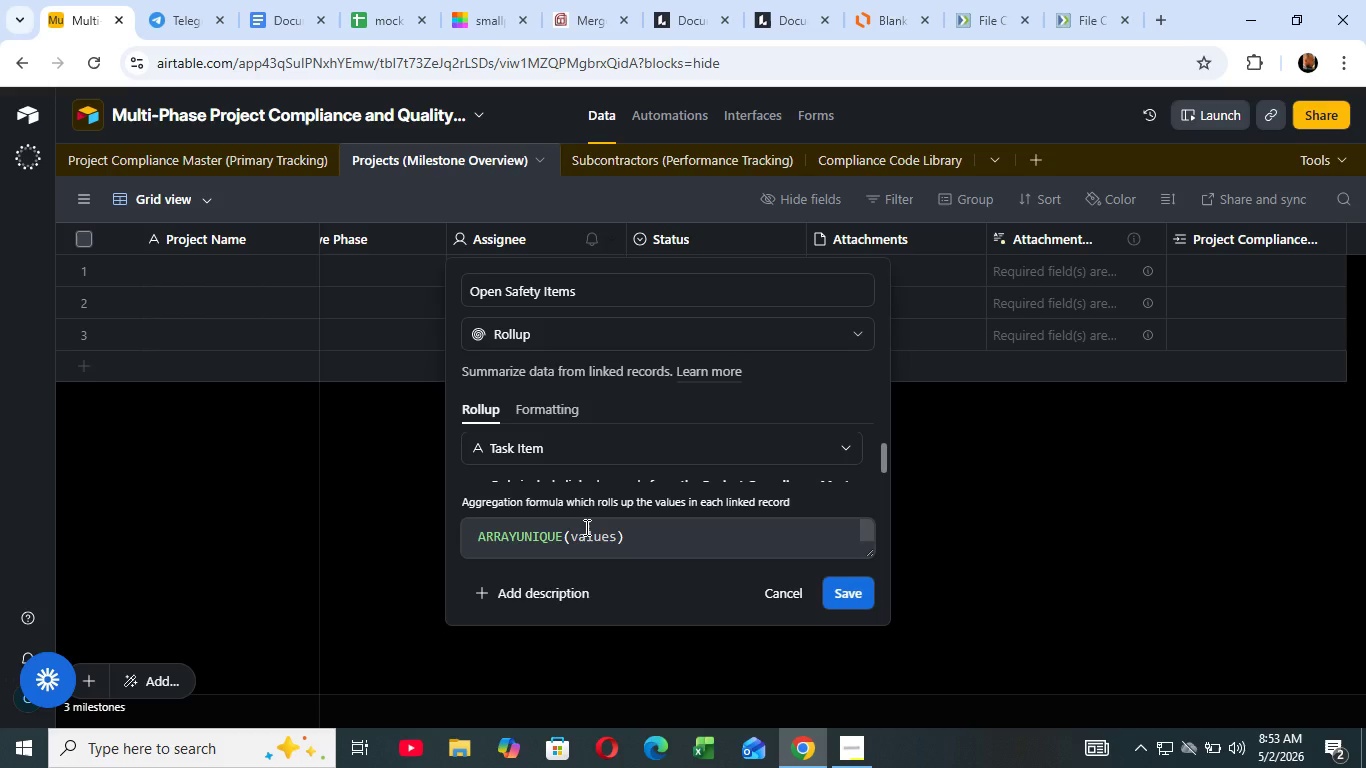 
wait(16.03)
 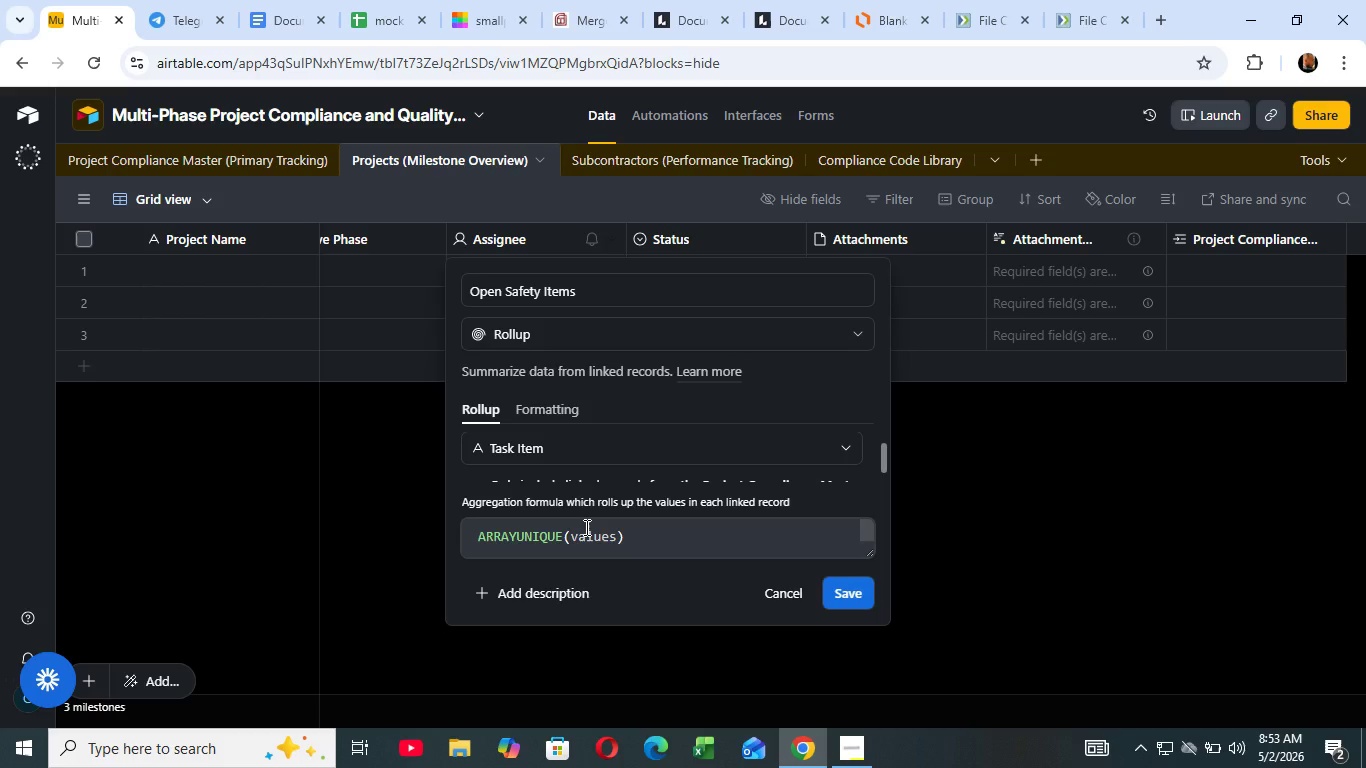 
scroll: coordinate [519, 459], scroll_direction: down, amount: 5.0
 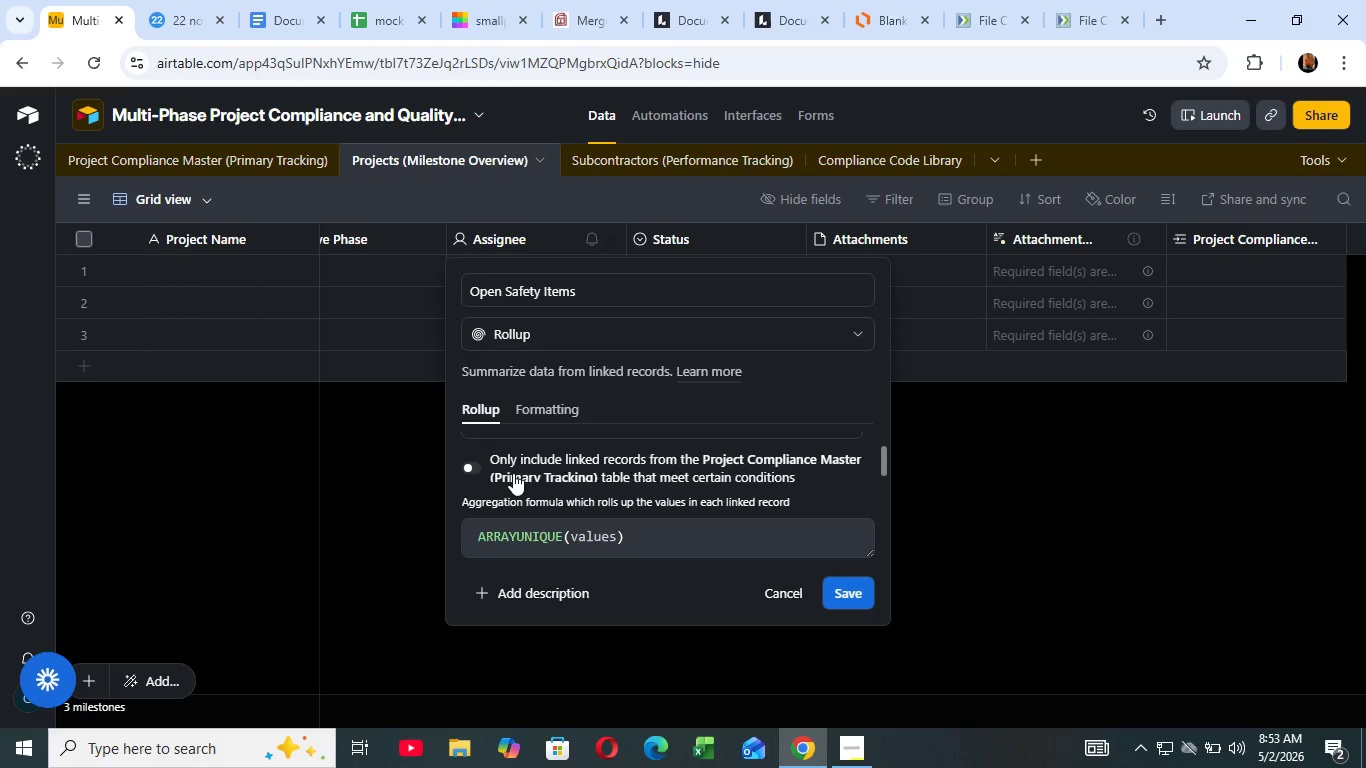 
scroll: coordinate [513, 473], scroll_direction: none, amount: 0.0
 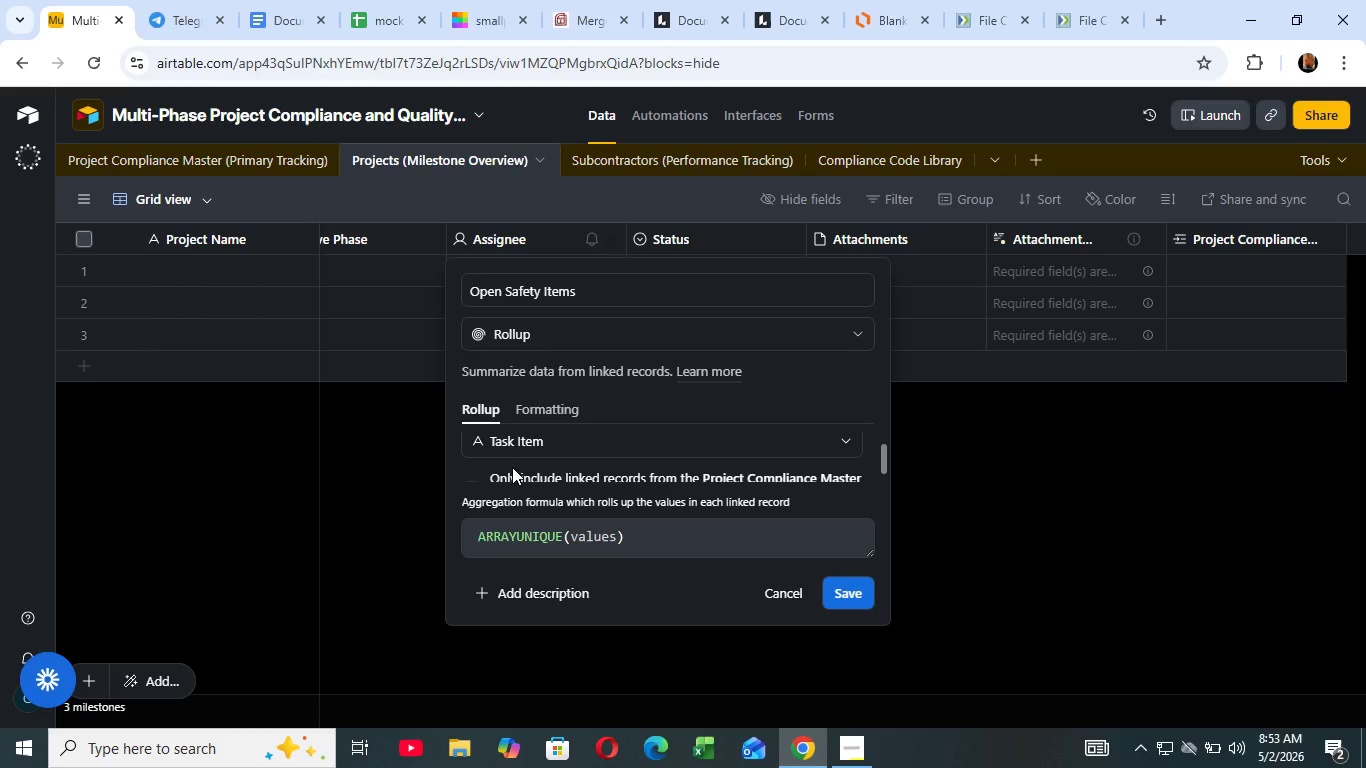 
scroll: coordinate [512, 467], scroll_direction: up, amount: 1.0
 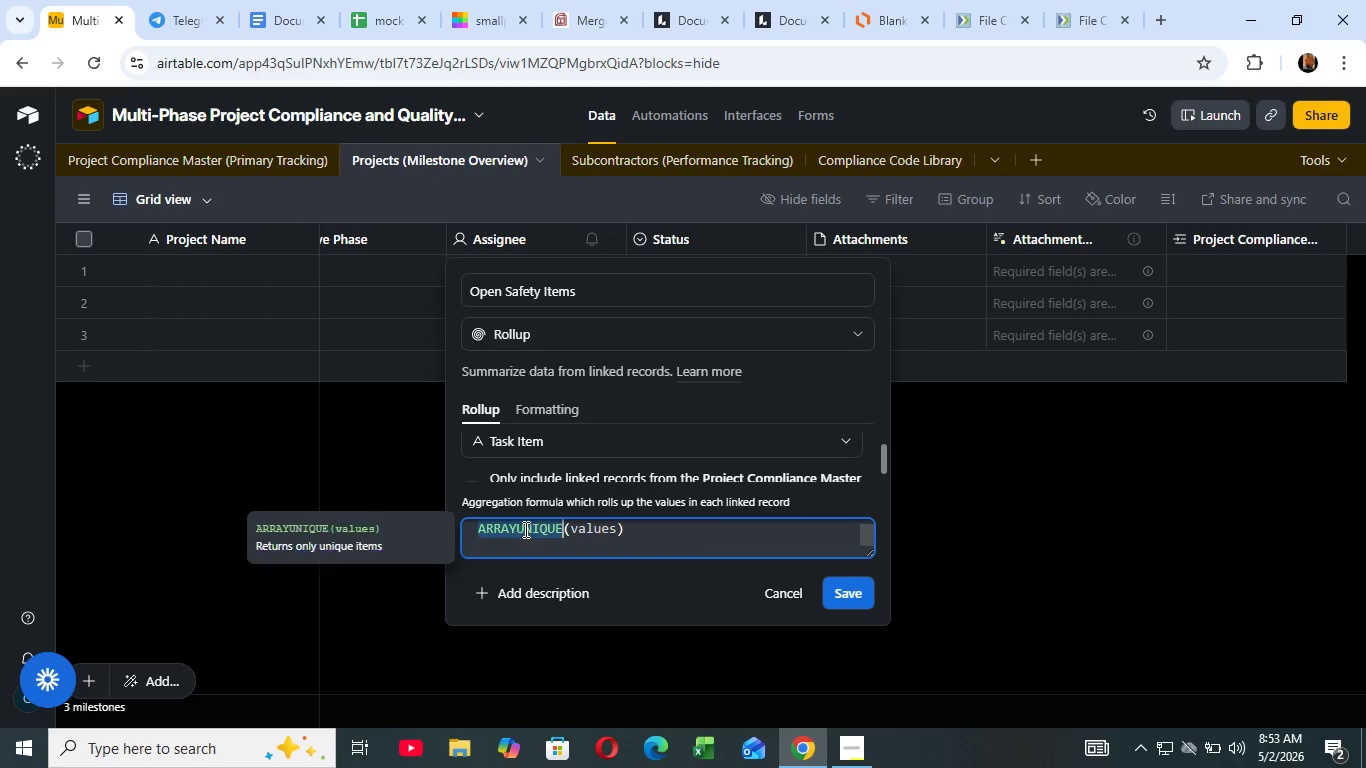 
double_click([525, 528])
 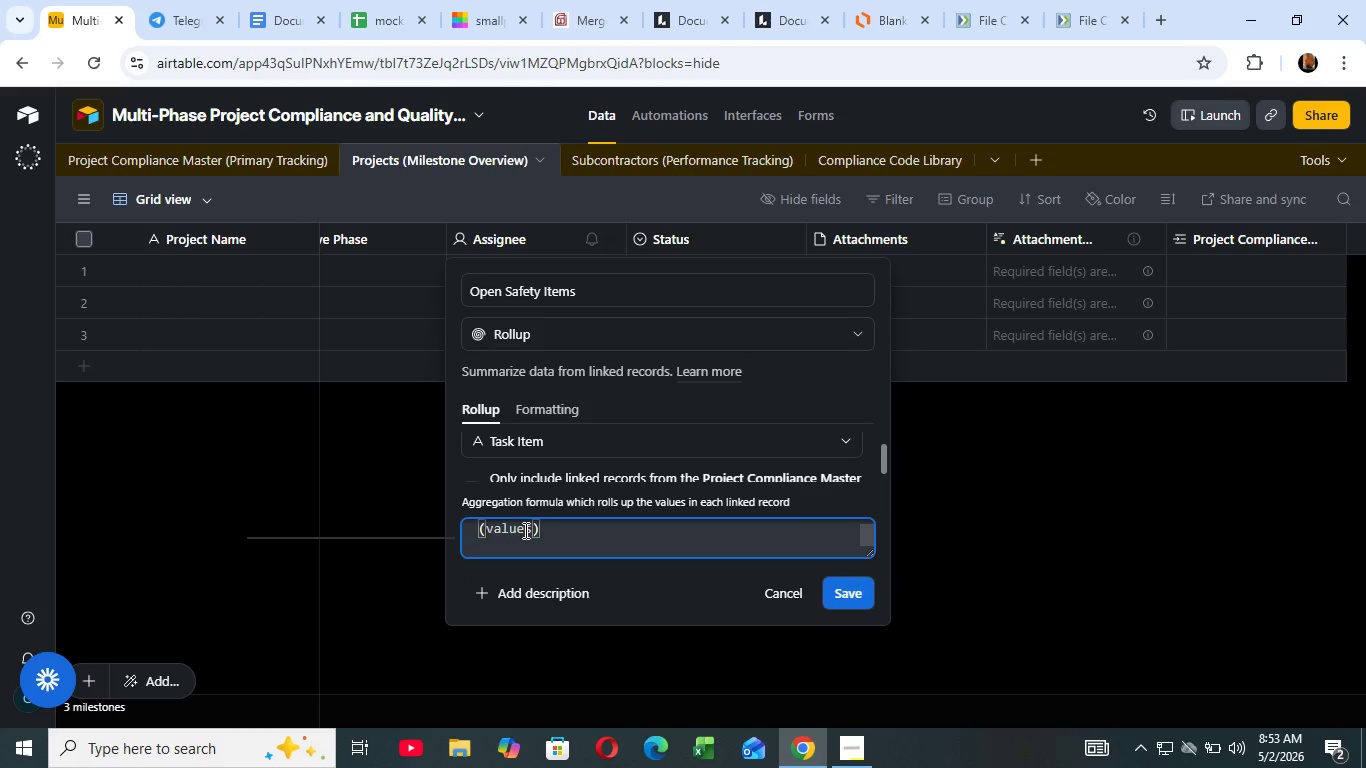 
key(Backspace)
 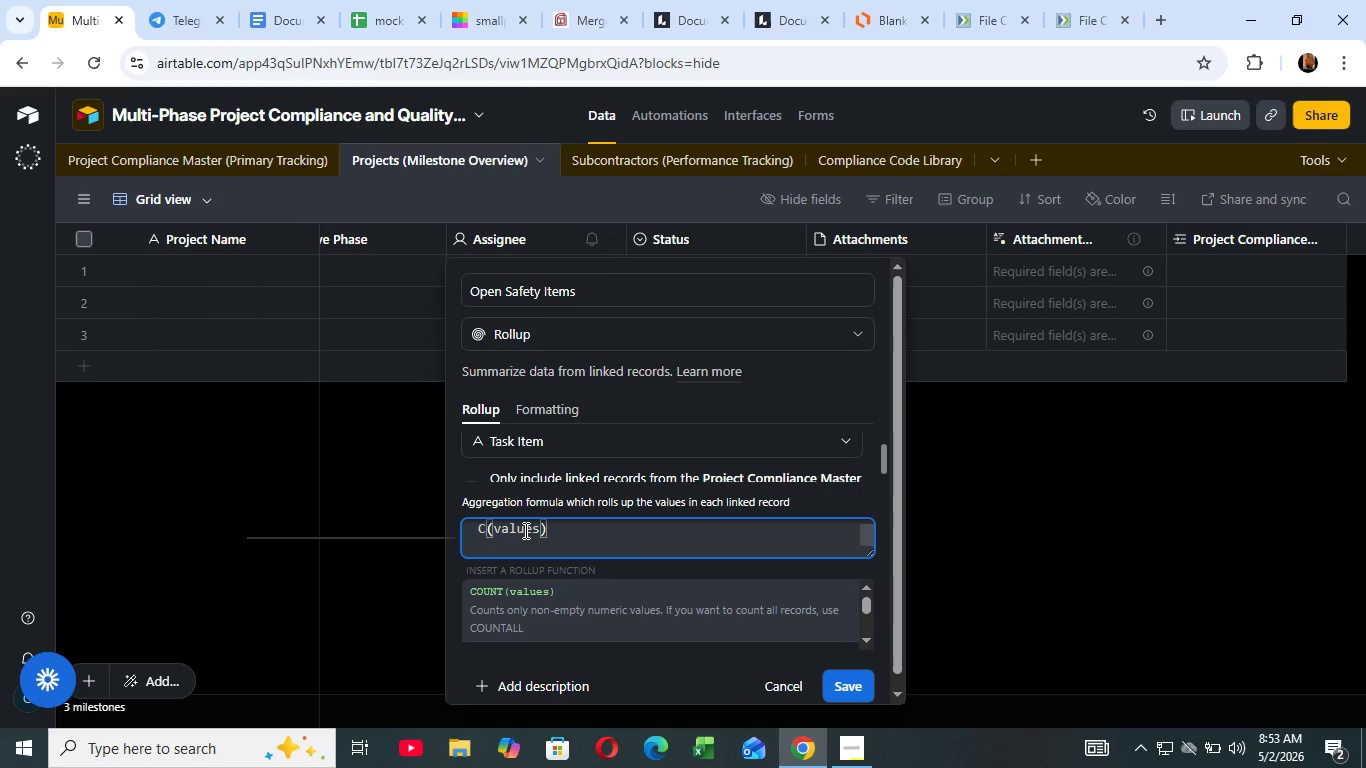 
key(Shift+ShiftLeft)
 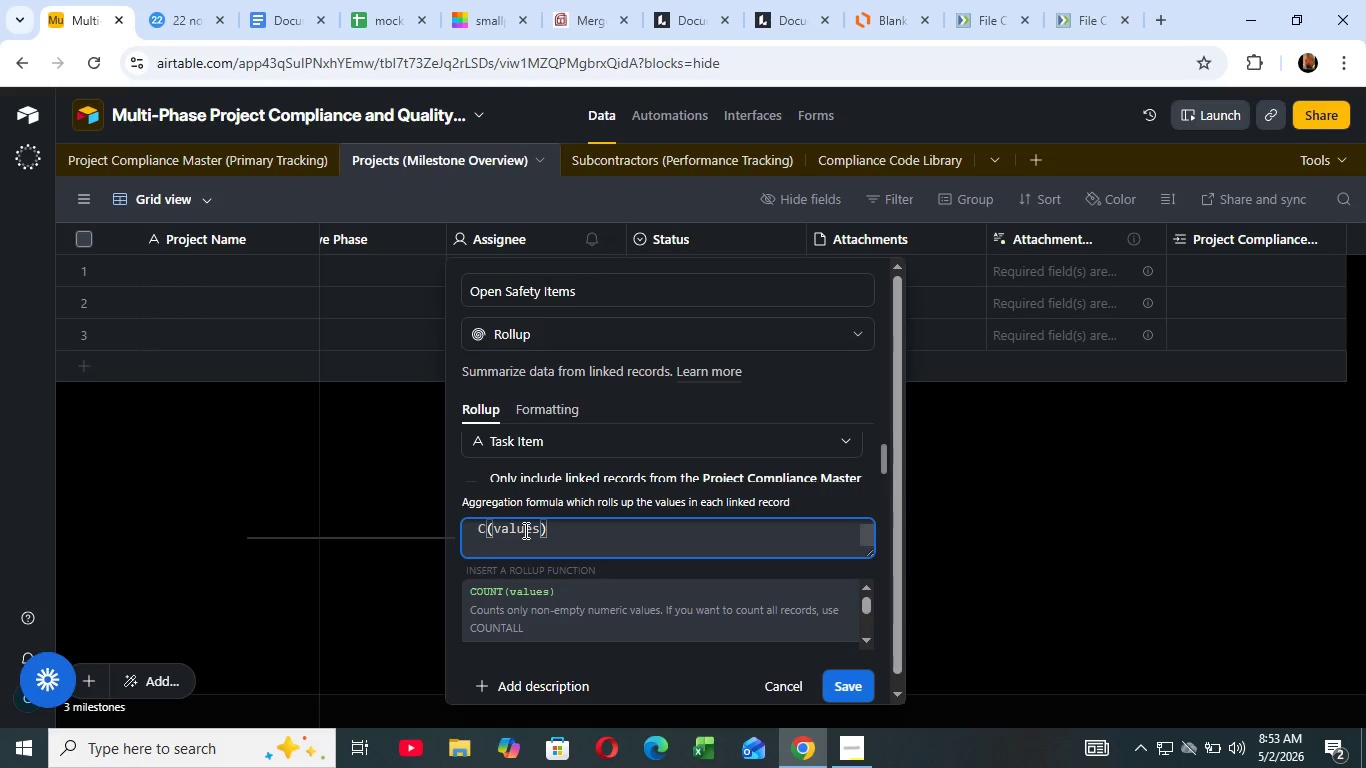 
key(Shift+C)
 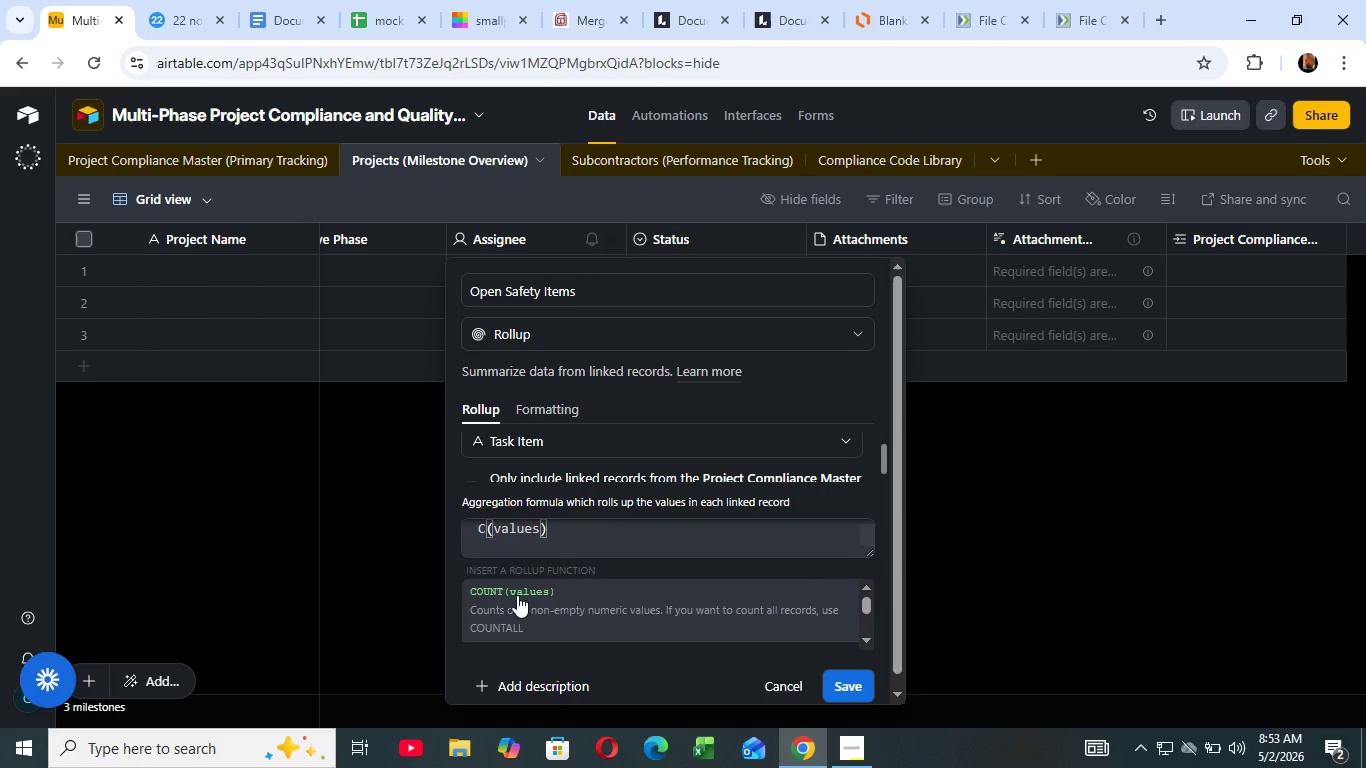 
left_click([517, 595])
 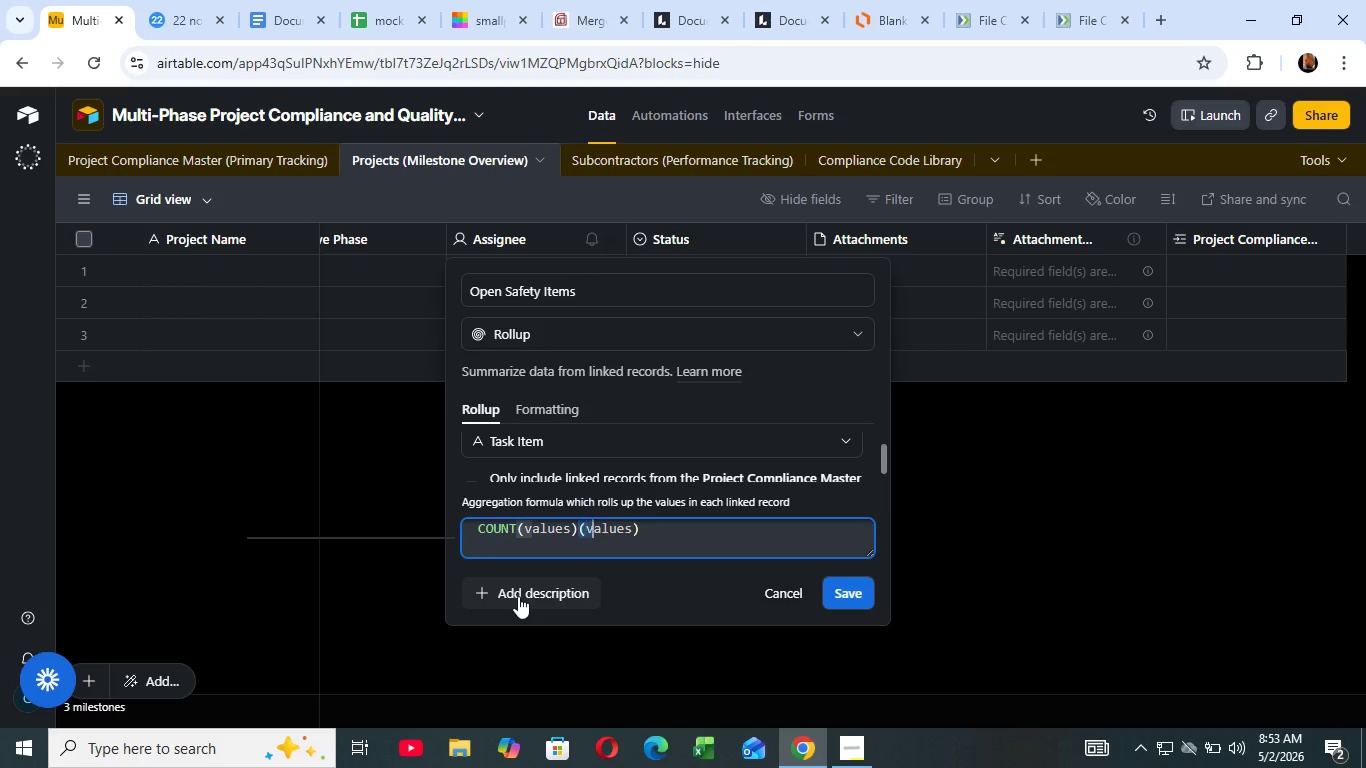 
key(Shift+ArrowRight)
 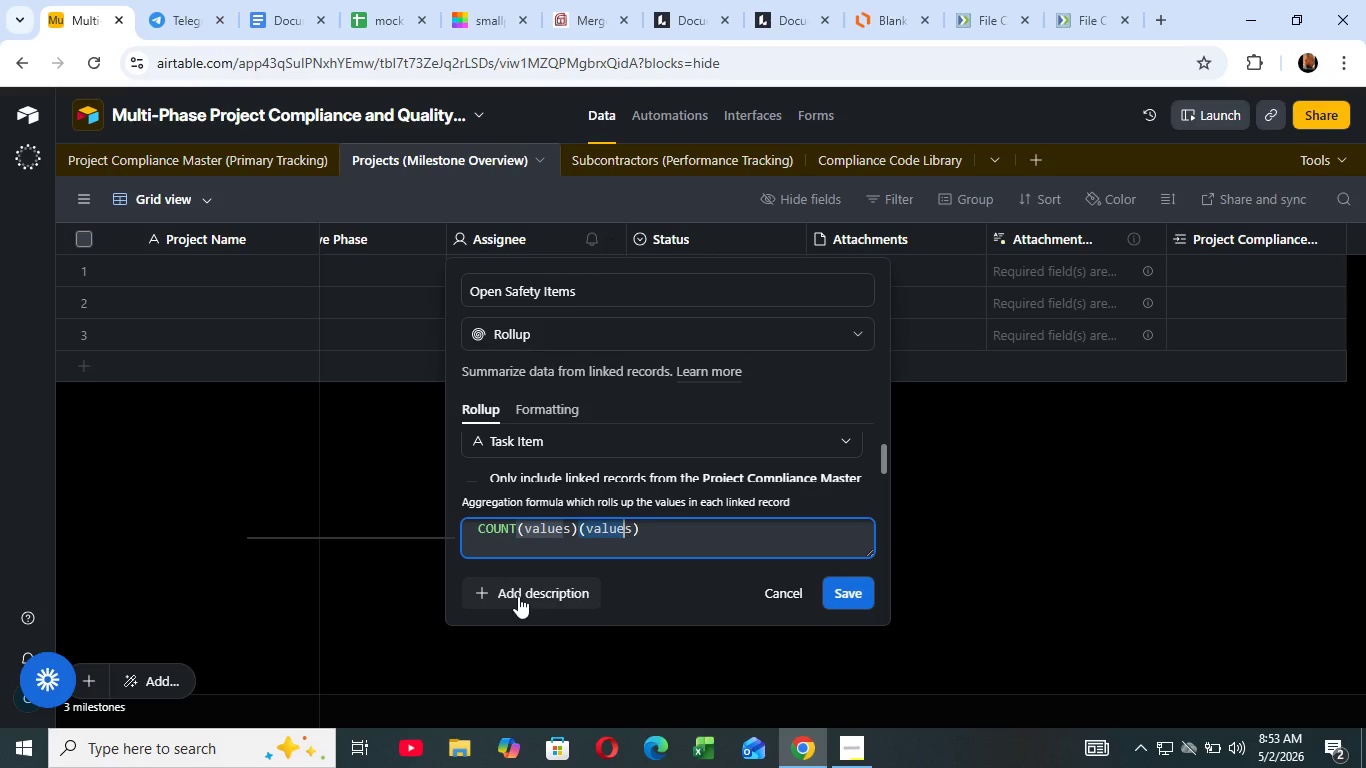 
key(Shift+ArrowRight)
 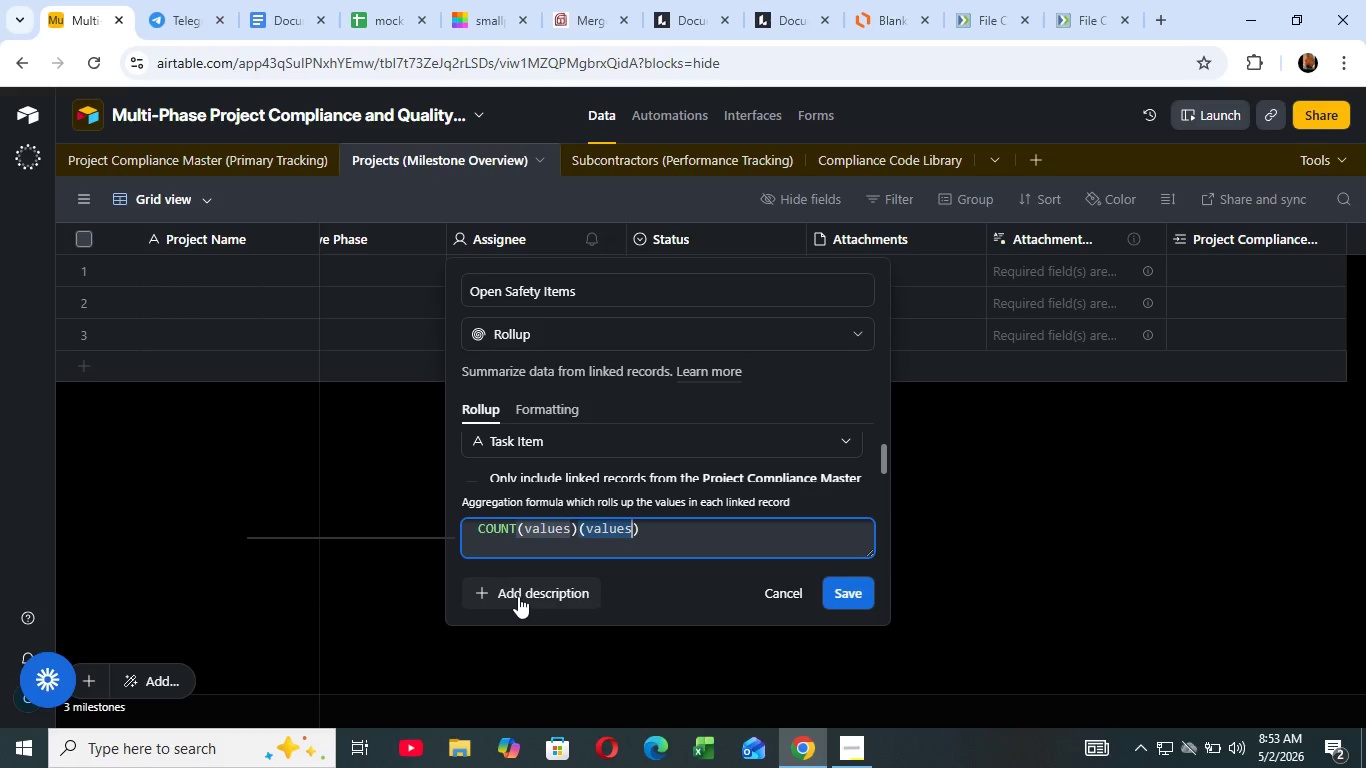 
key(Shift+ArrowRight)
 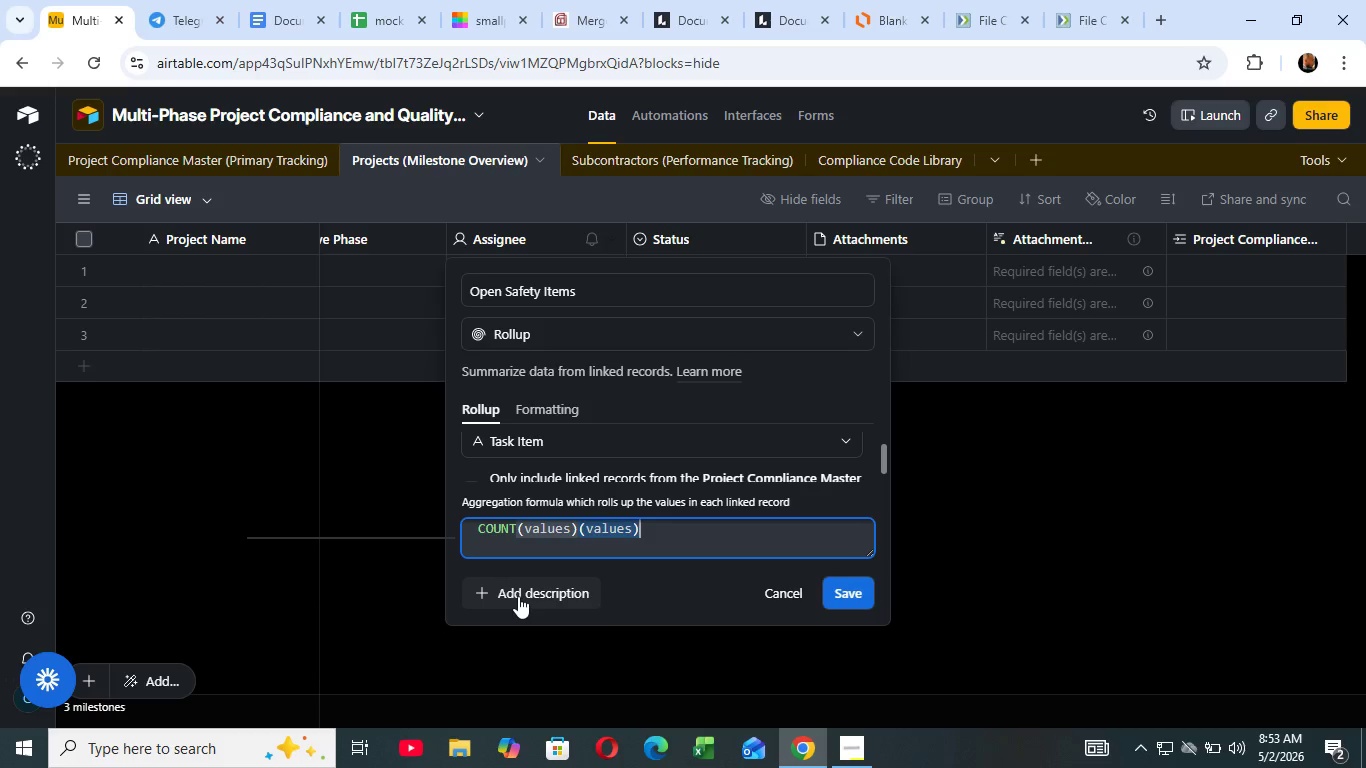 
key(Shift+ArrowRight)
 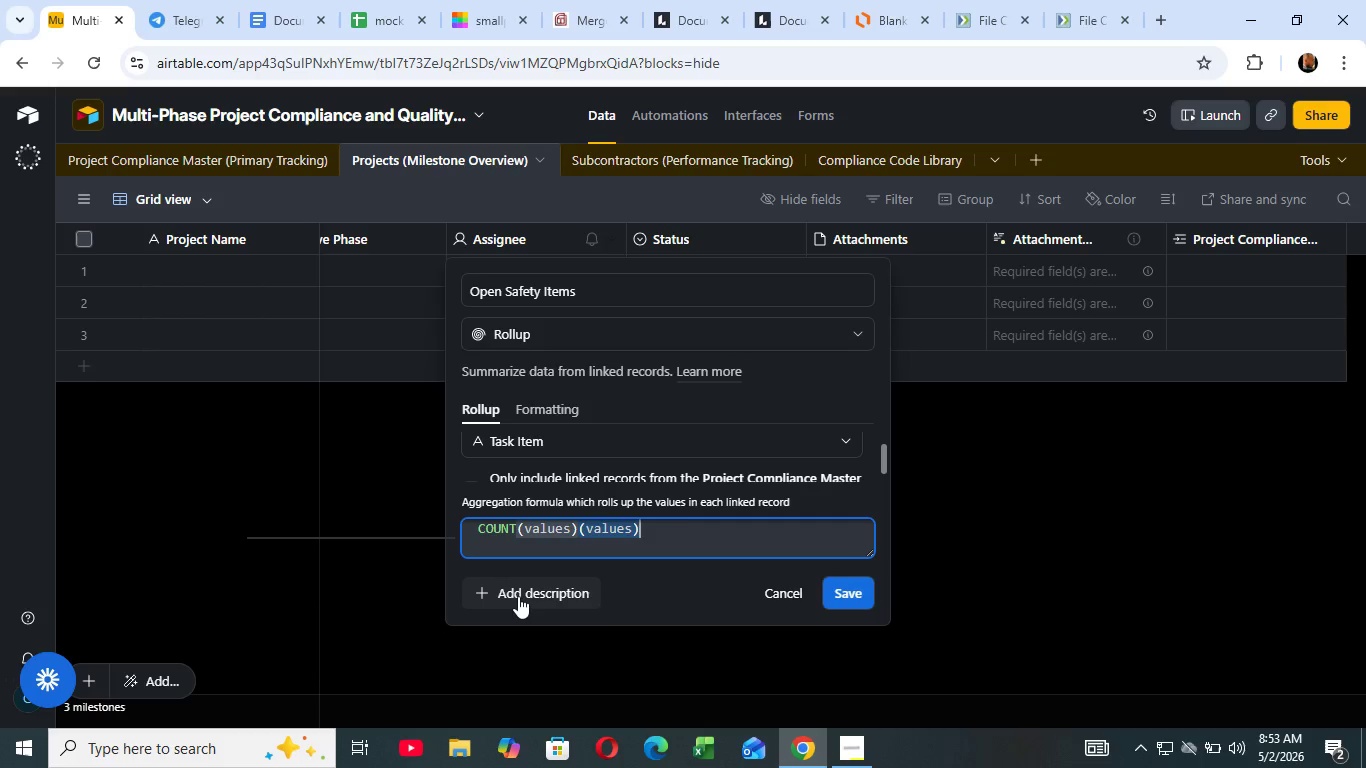 
key(Shift+ArrowRight)
 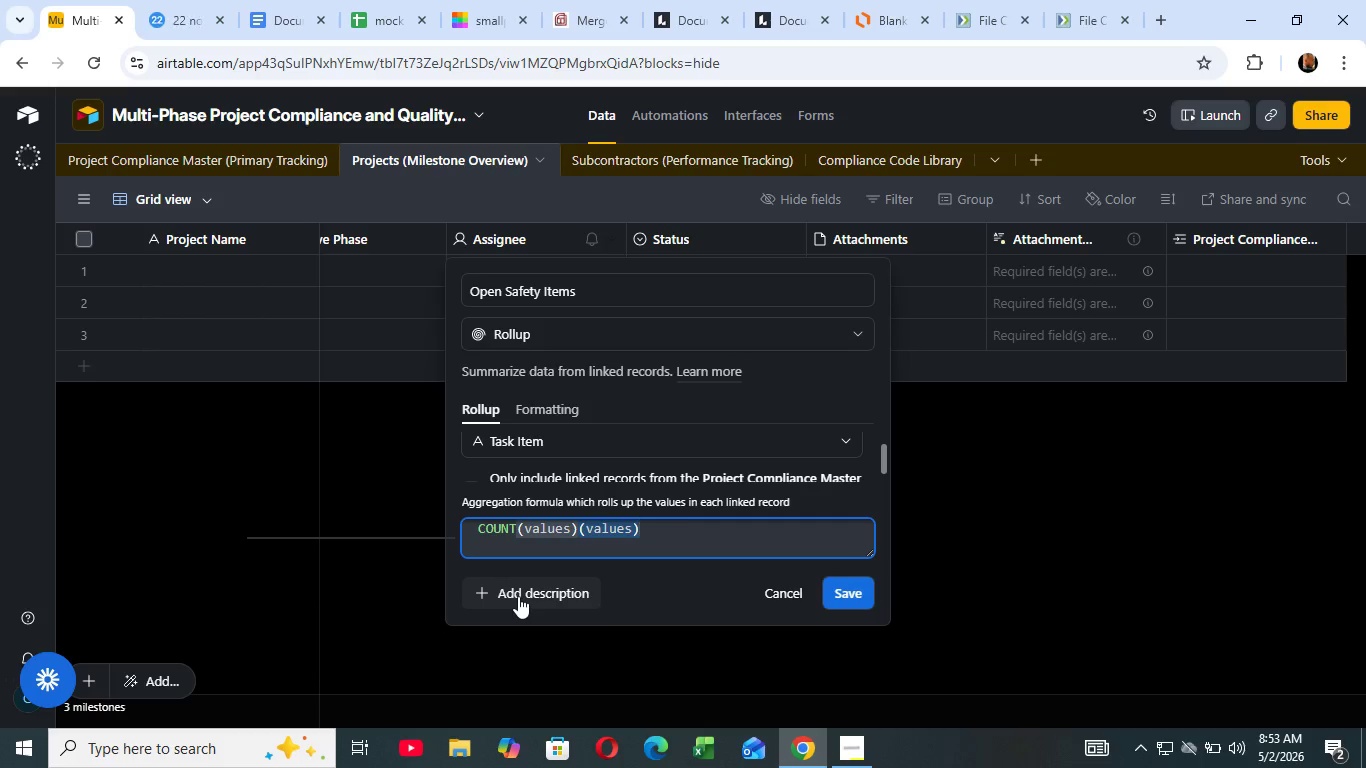 
key(Shift+ArrowRight)
 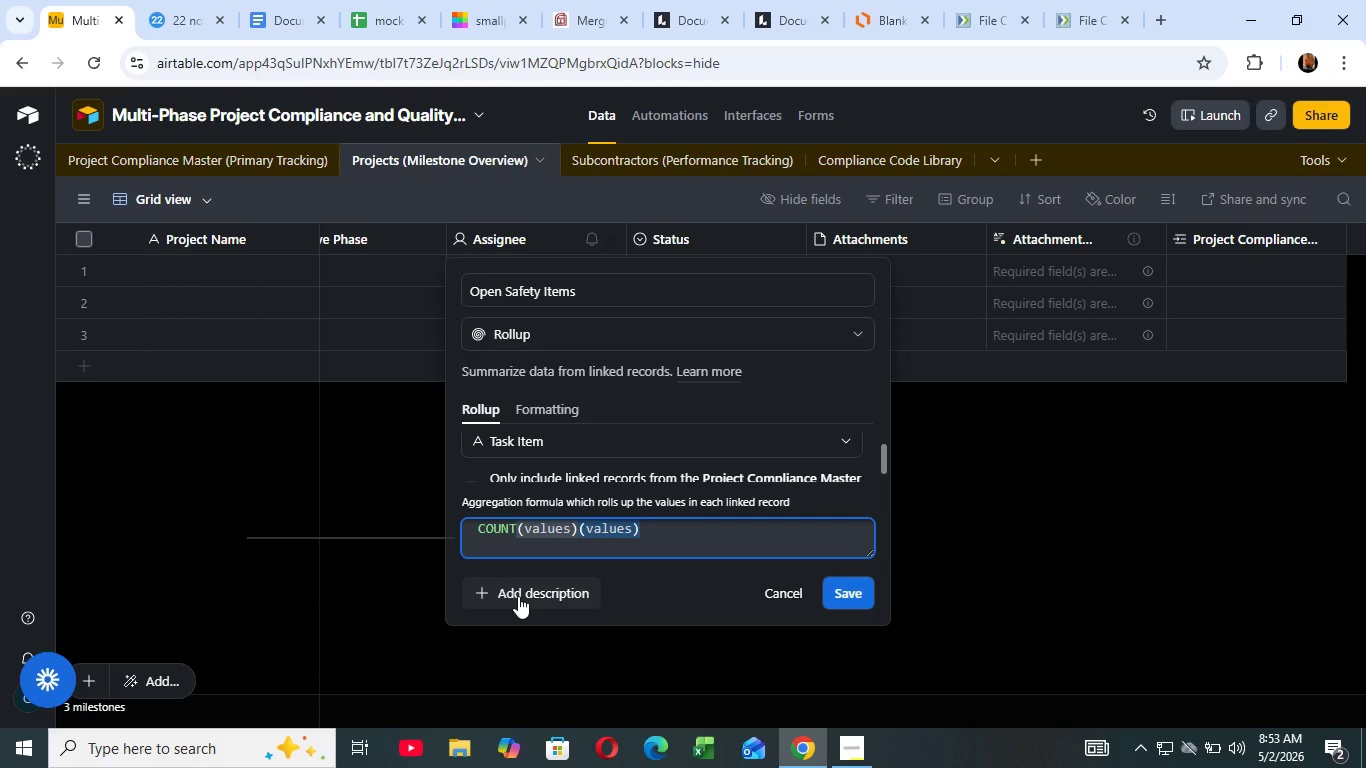 
key(Shift+ArrowRight)
 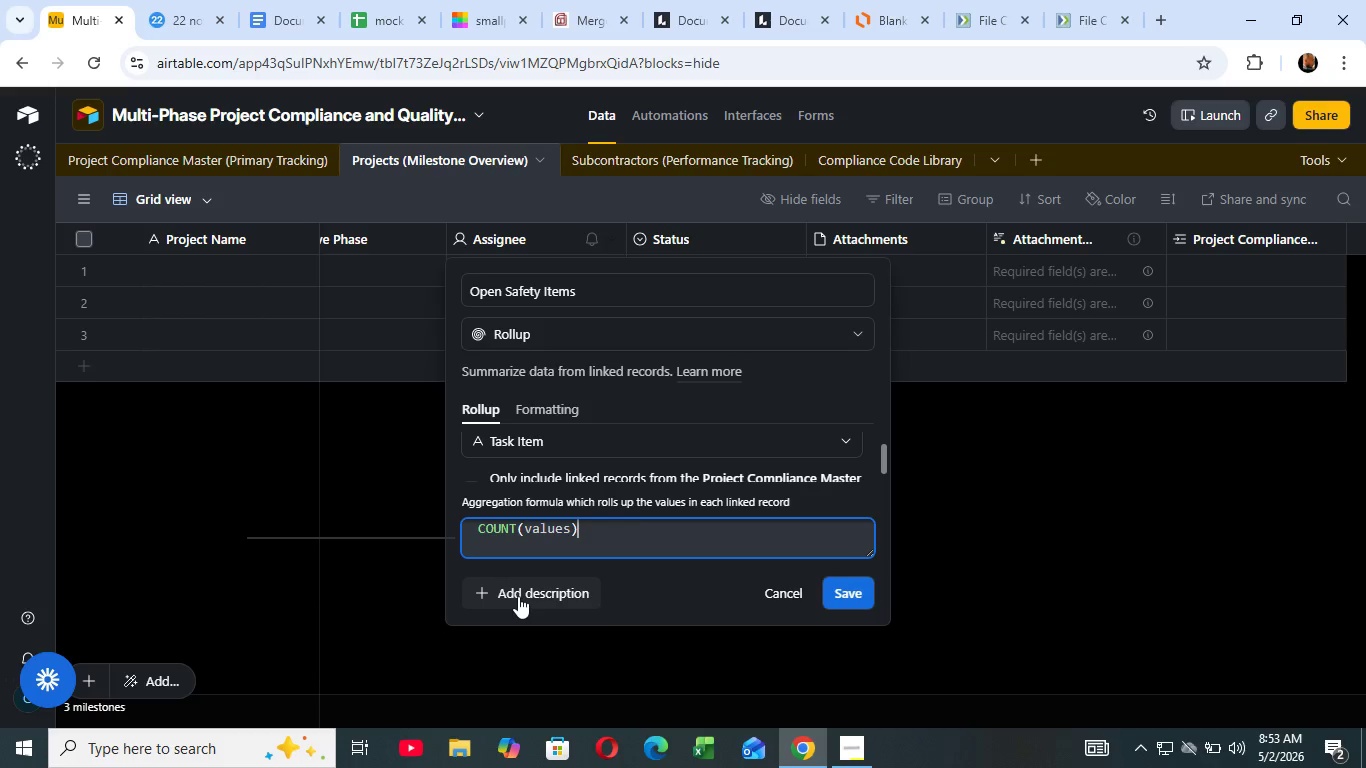 
key(Shift+ArrowRight)
 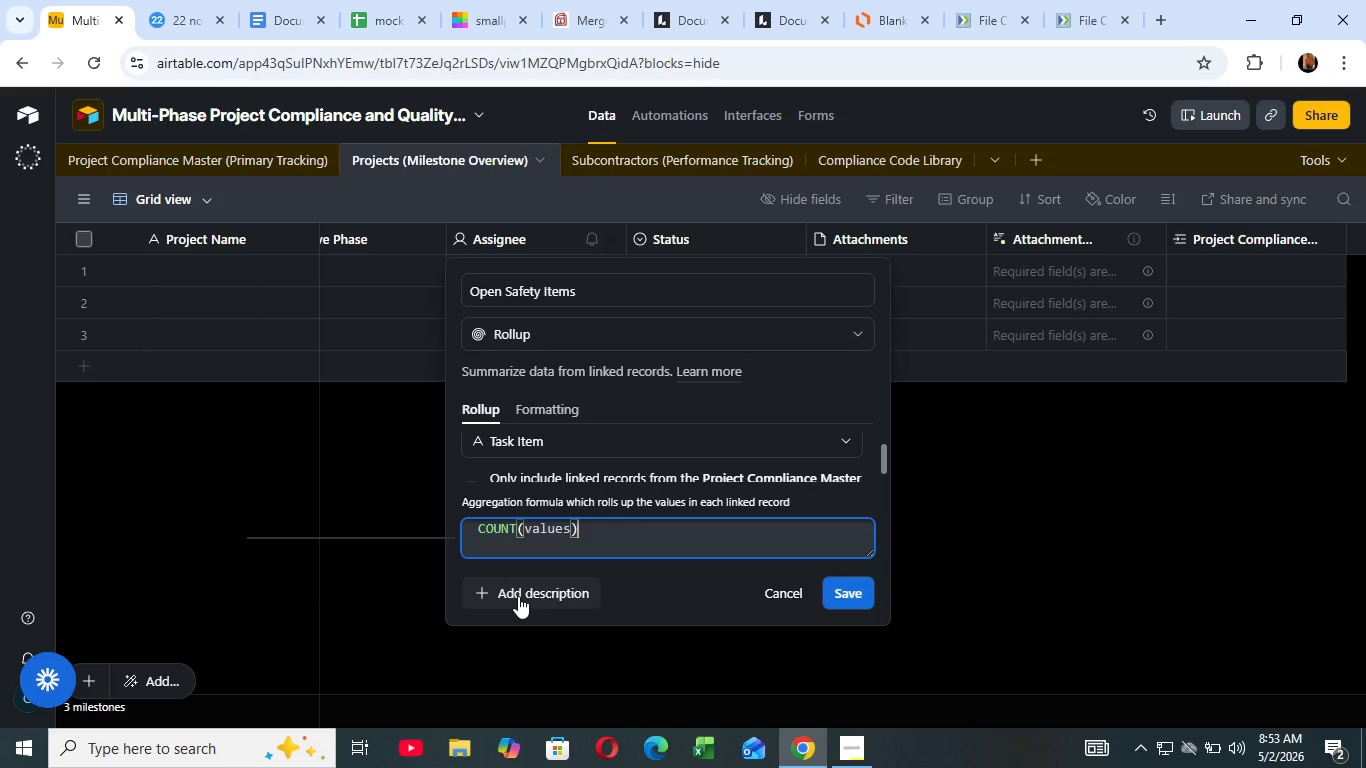 
key(Shift+ArrowRight)
 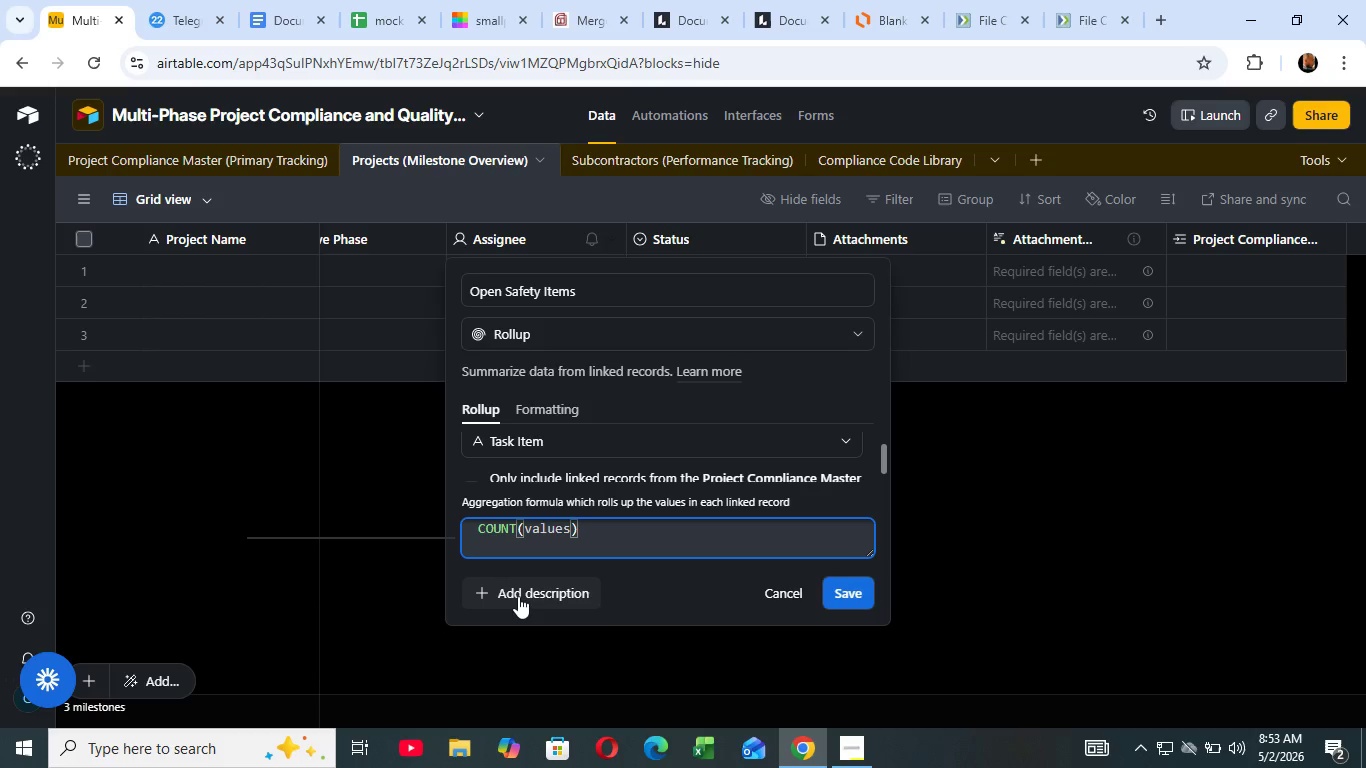 
key(Shift+Backspace)
 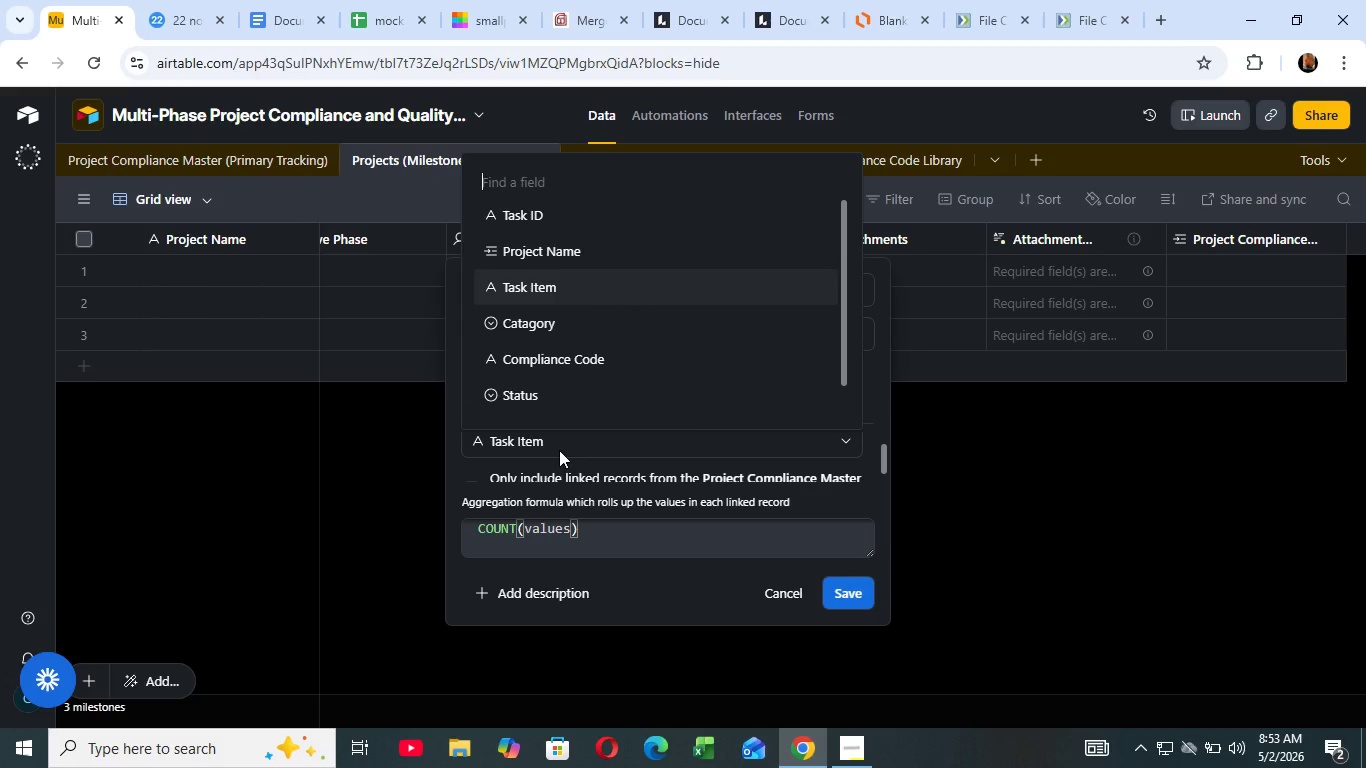 
left_click([563, 444])
 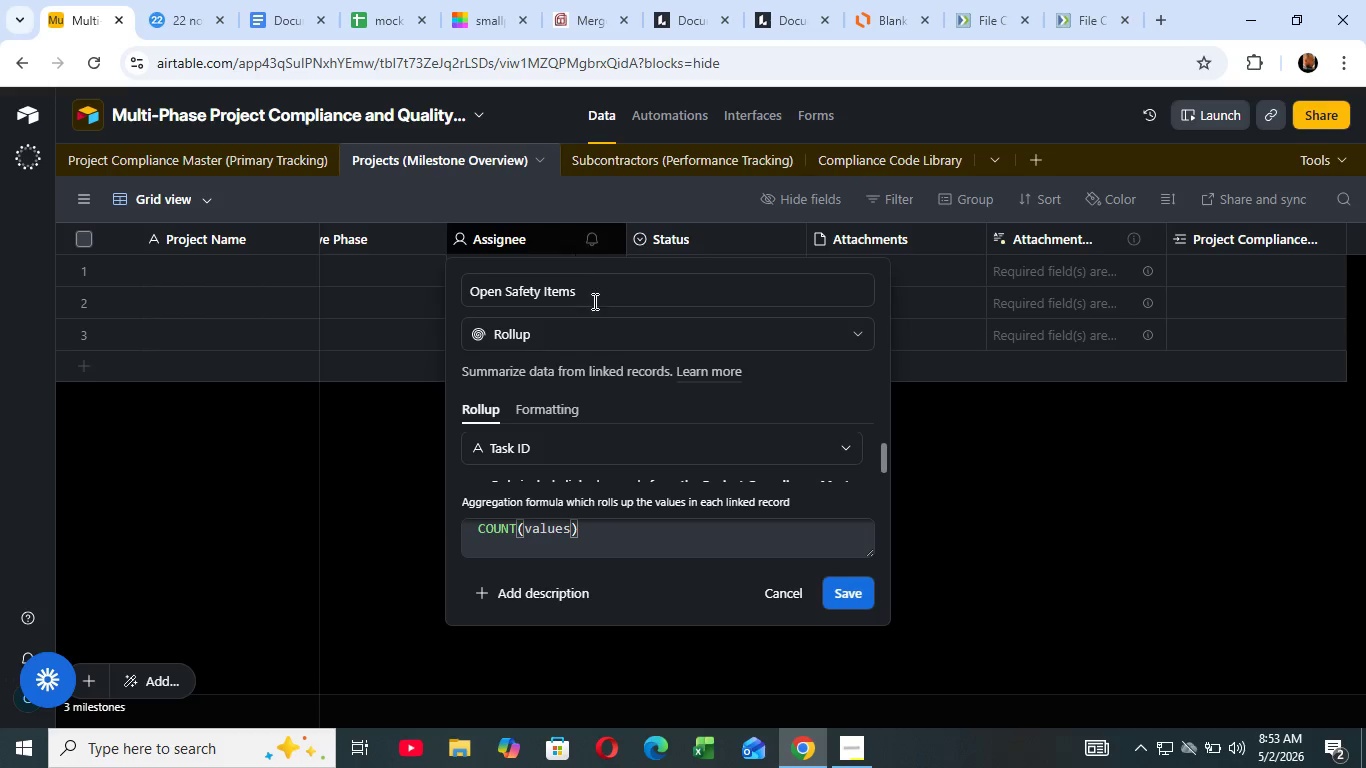 
left_click([559, 217])
 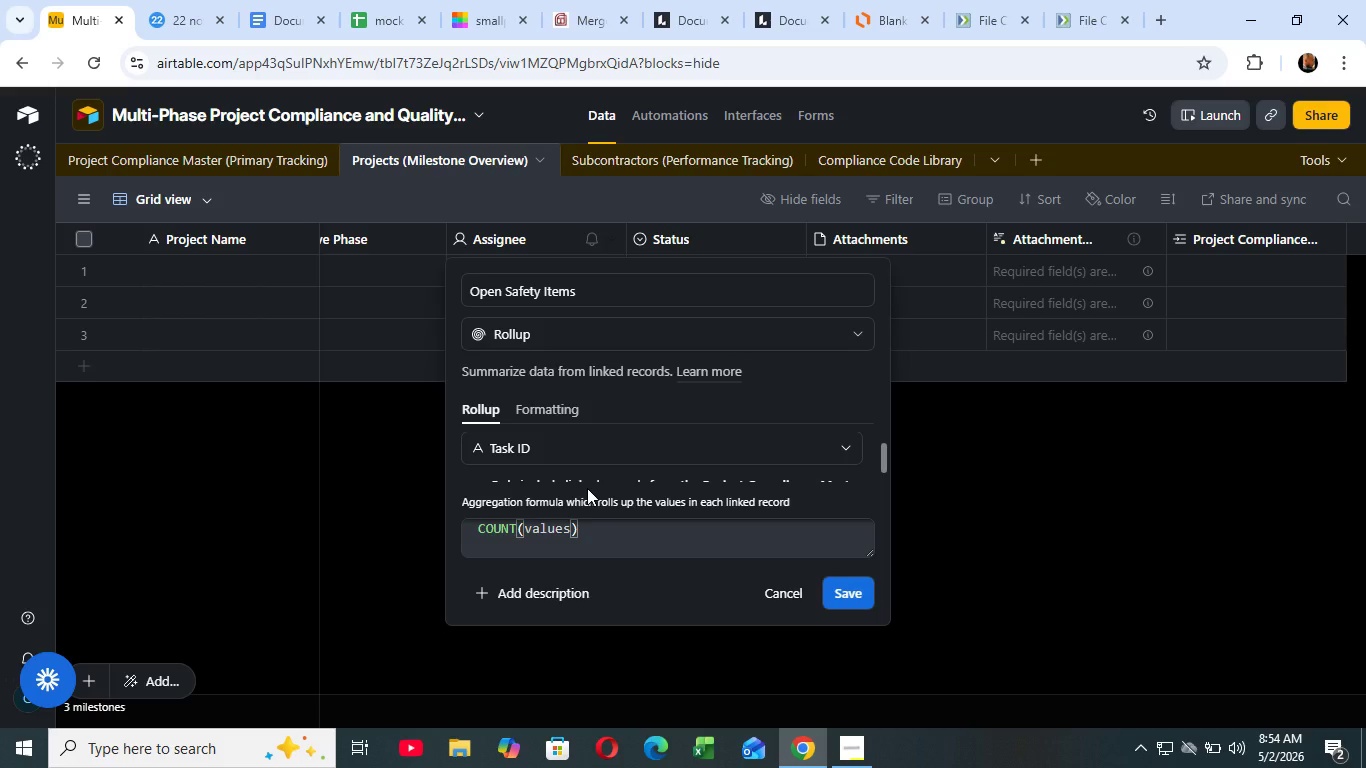 
wait(7.34)
 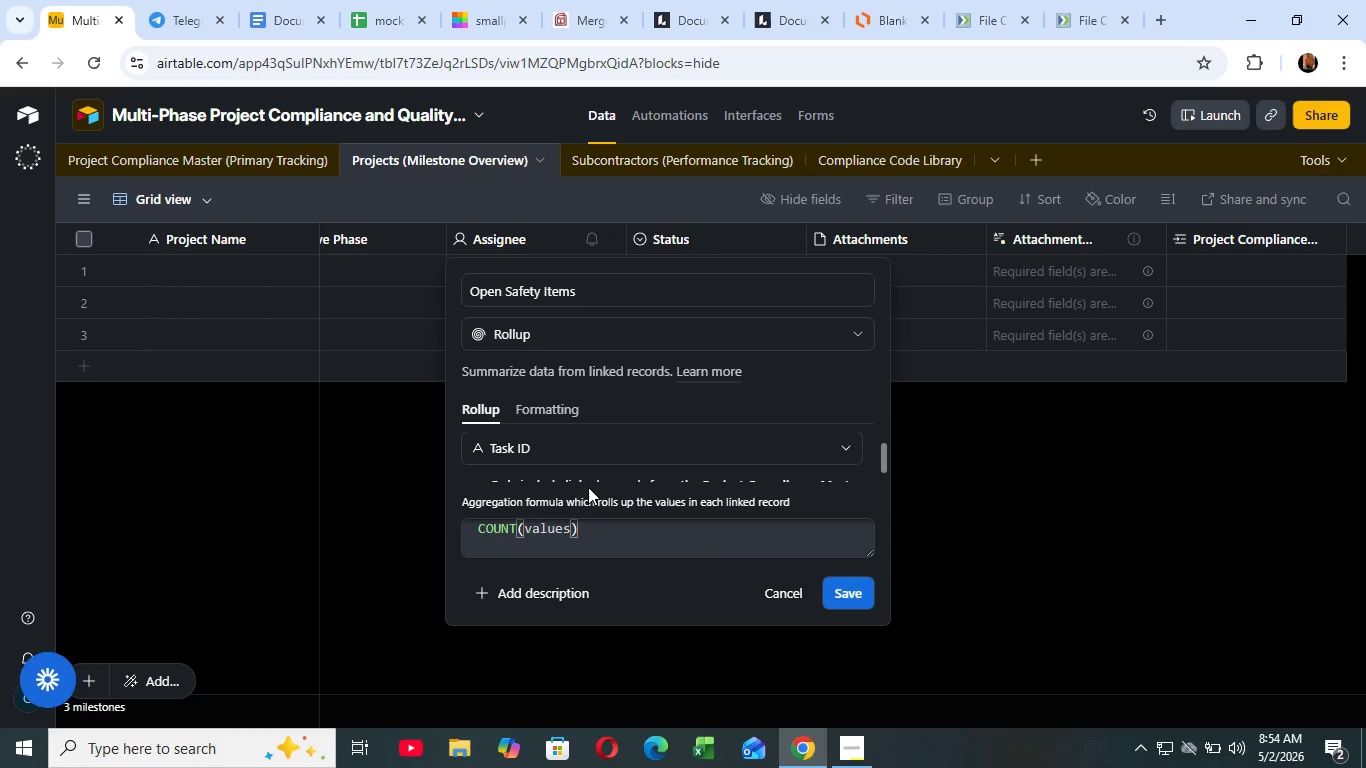 
scroll: coordinate [513, 472], scroll_direction: down, amount: 5.0
 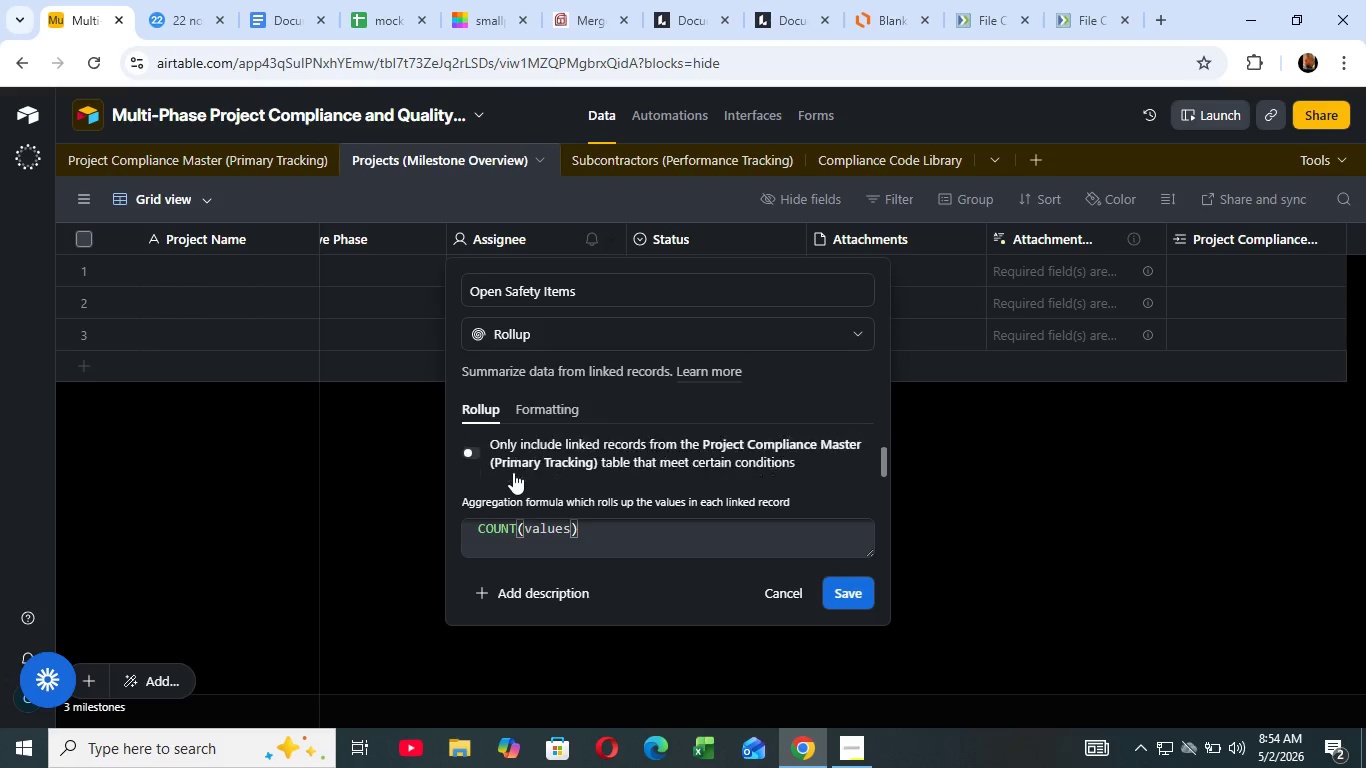 
scroll: coordinate [513, 472], scroll_direction: up, amount: 1.0
 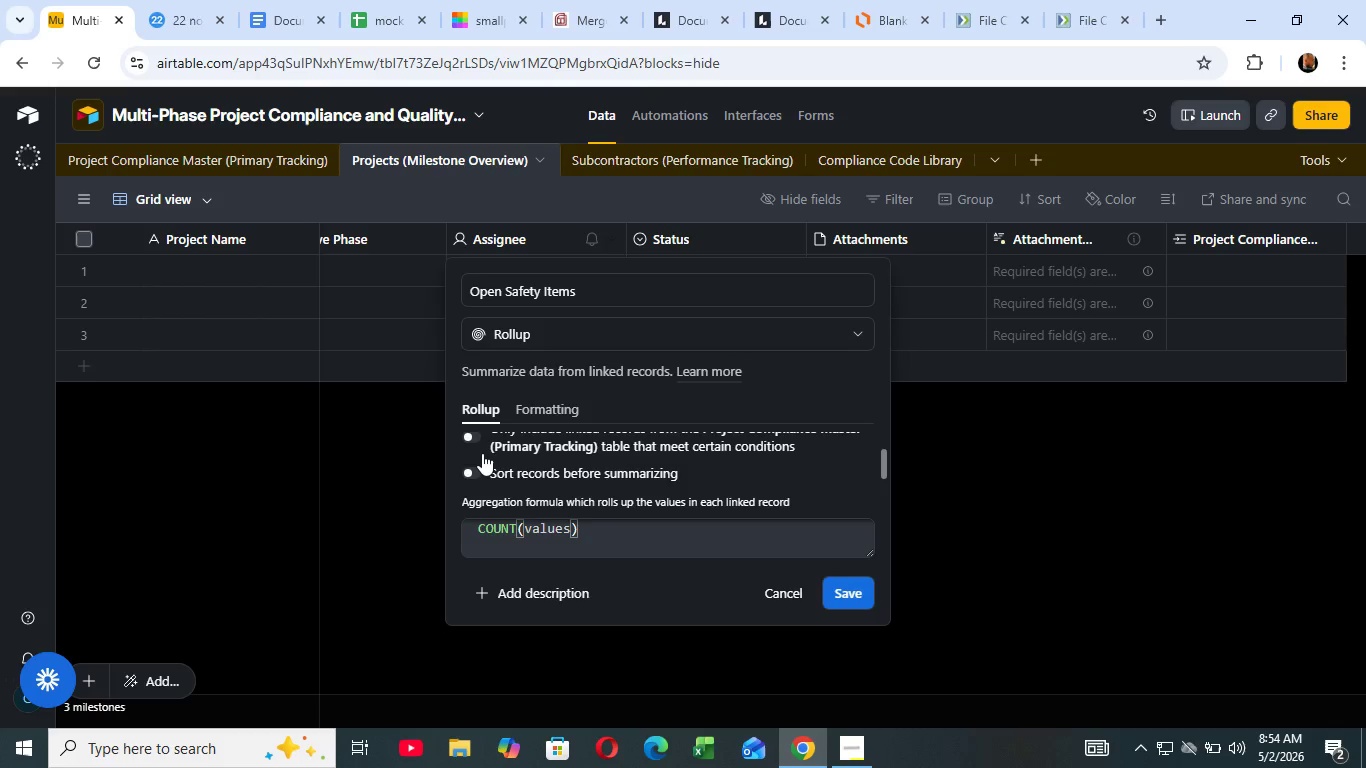 
scroll: coordinate [513, 472], scroll_direction: down, amount: 1.0
 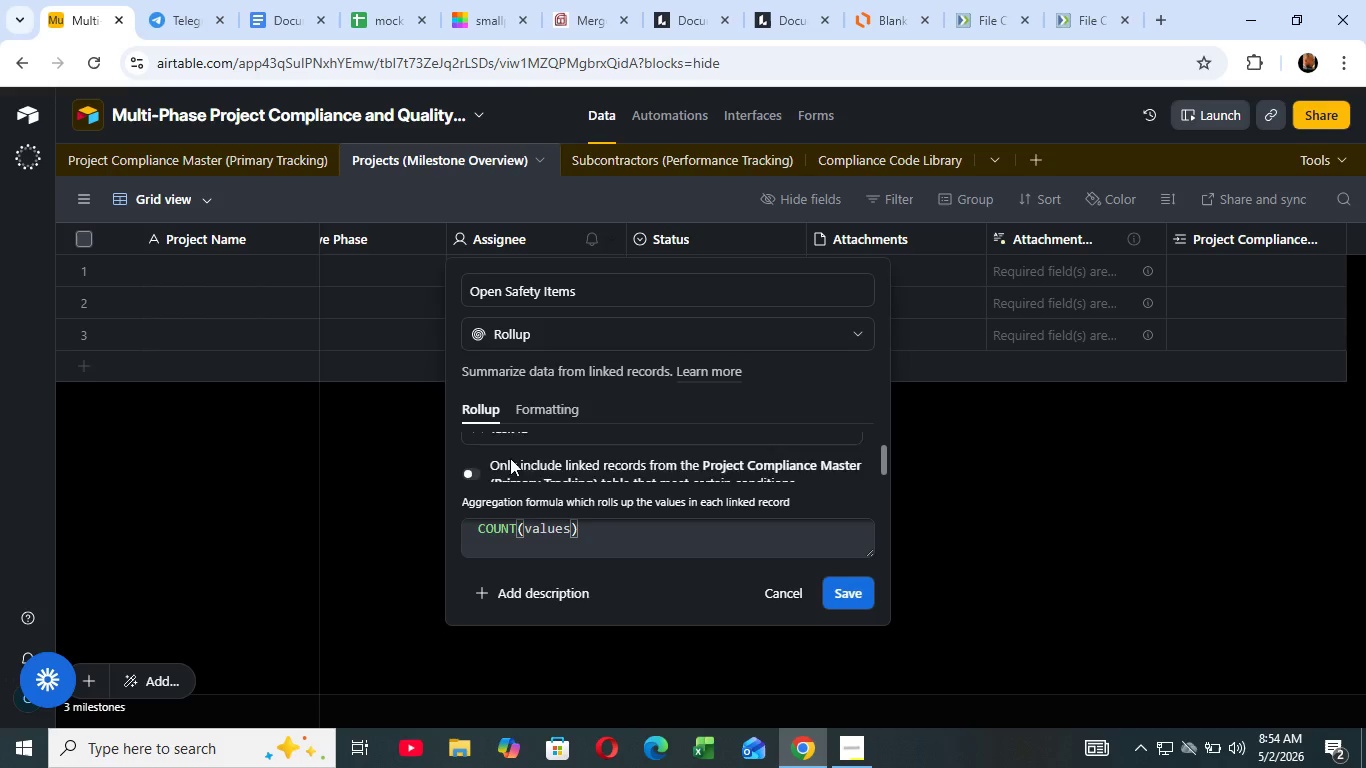 
scroll: coordinate [510, 458], scroll_direction: up, amount: 1.0
 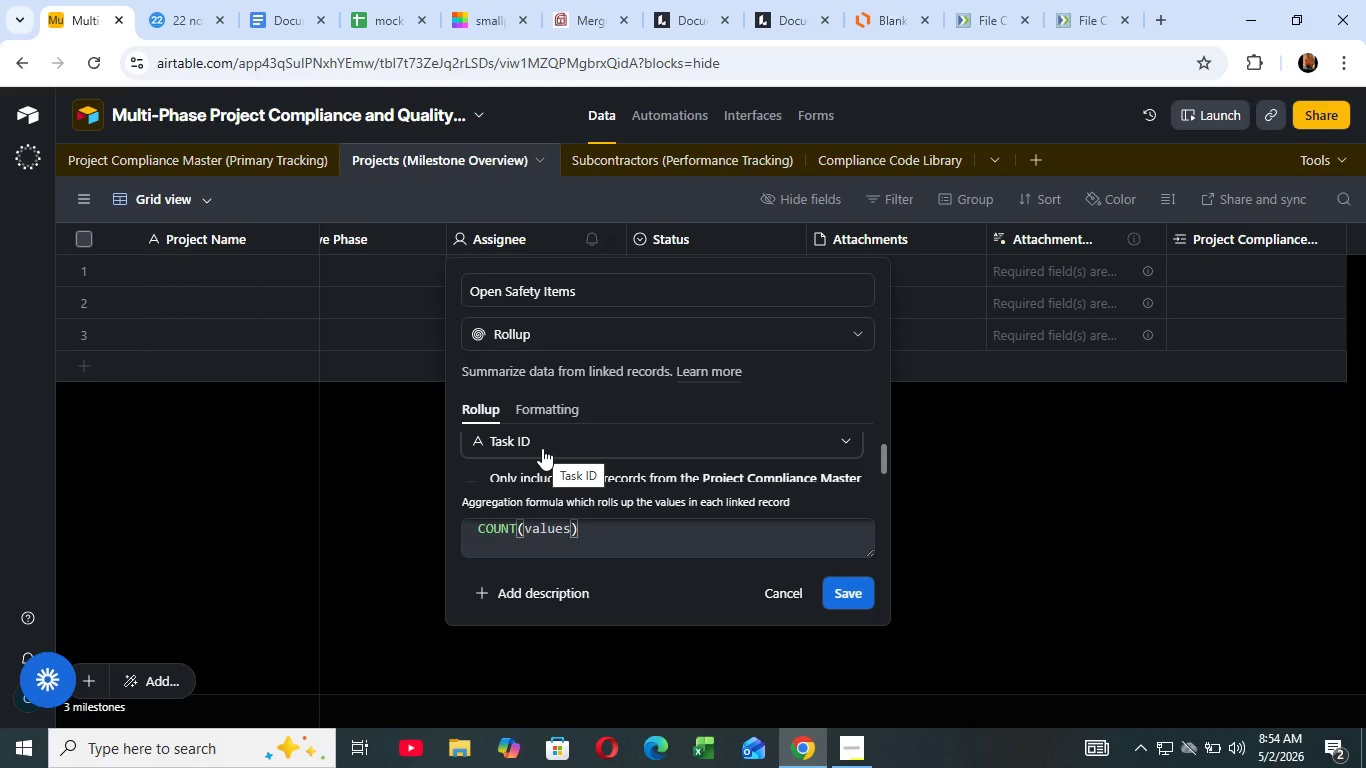 
wait(5.23)
 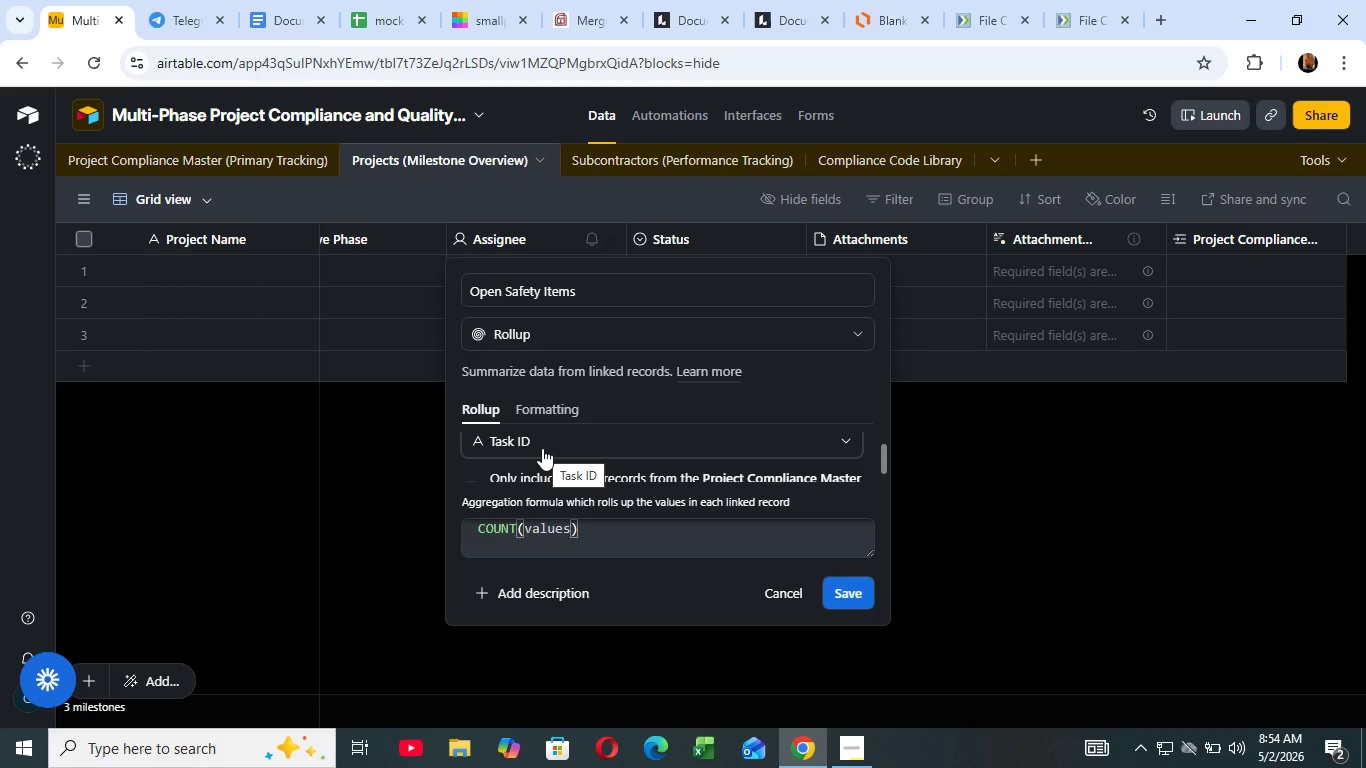 
scroll: coordinate [542, 448], scroll_direction: down, amount: 7.0
 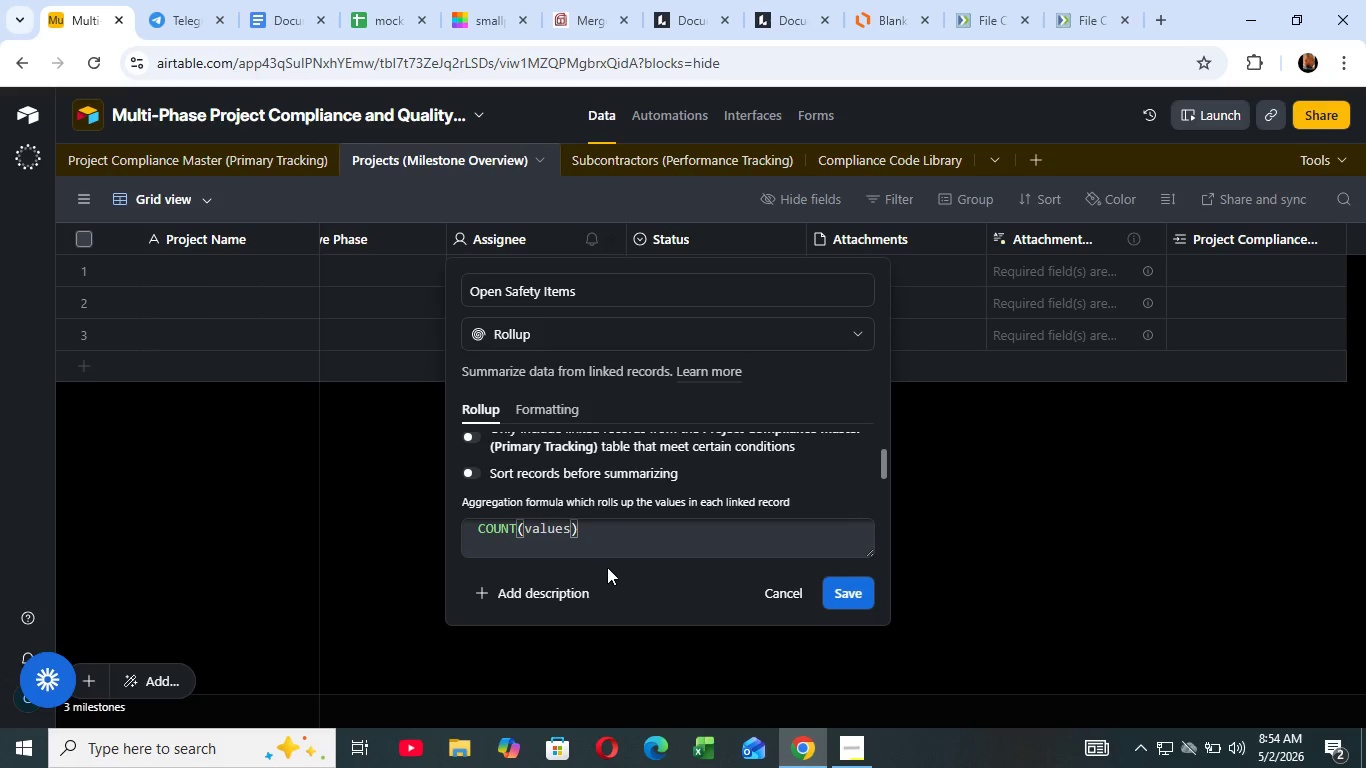 
scroll: coordinate [611, 536], scroll_direction: up, amount: 8.0
 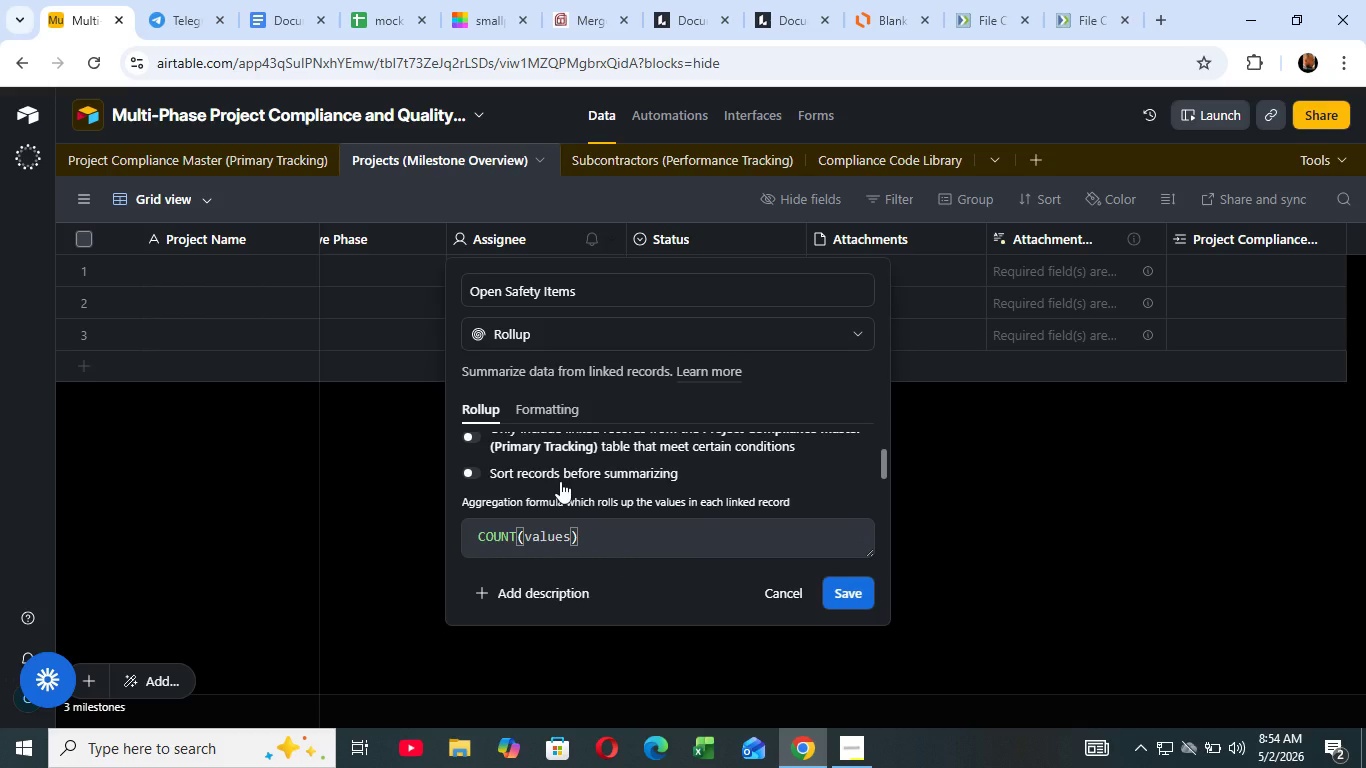 
left_click([594, 496])
 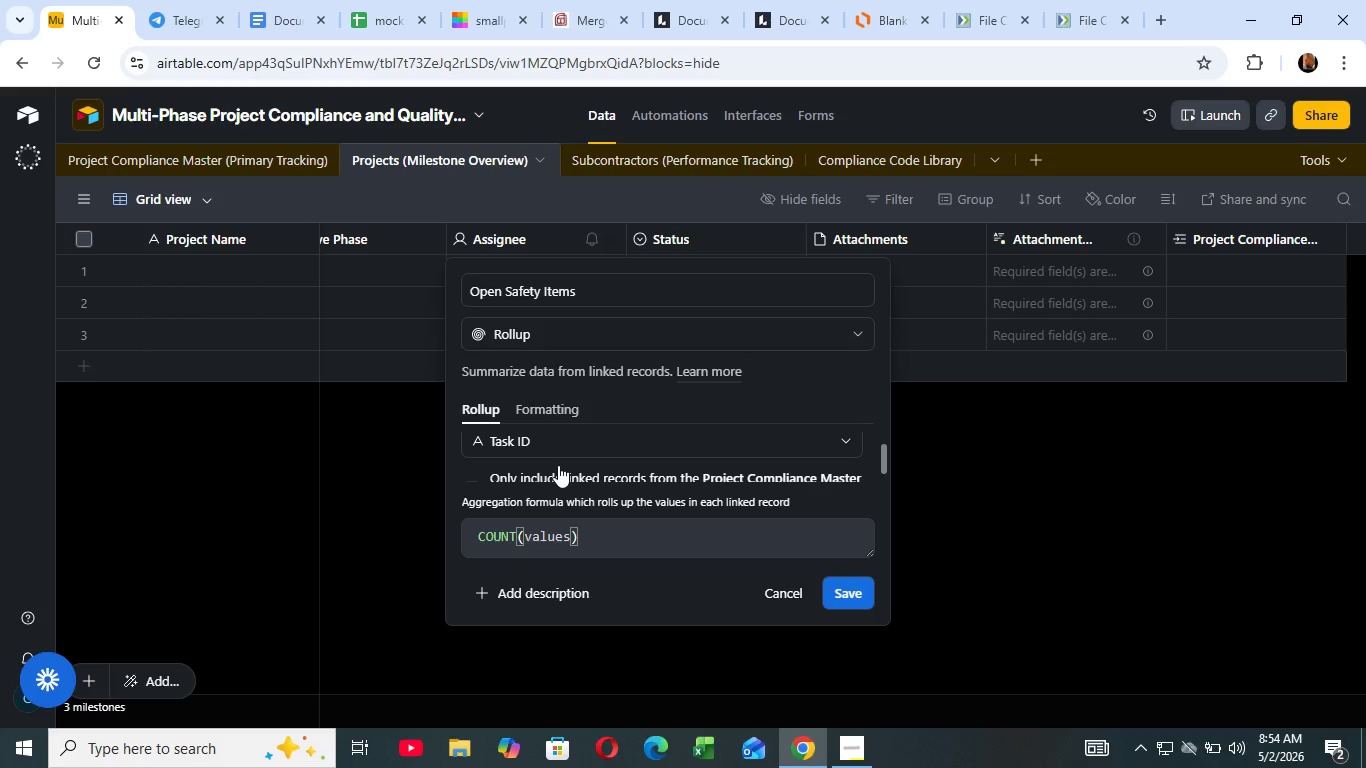 
scroll: coordinate [558, 465], scroll_direction: down, amount: 1.0
 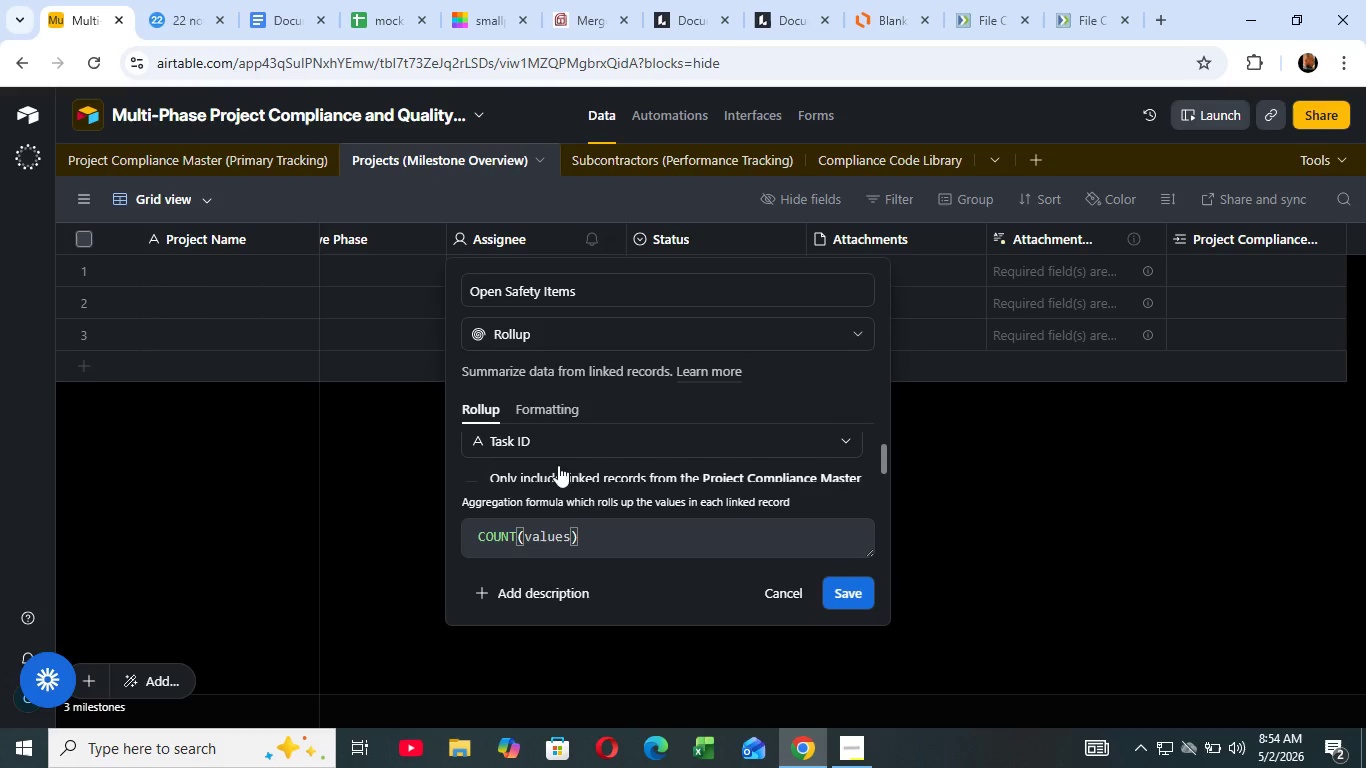 
scroll: coordinate [558, 465], scroll_direction: up, amount: 1.0
 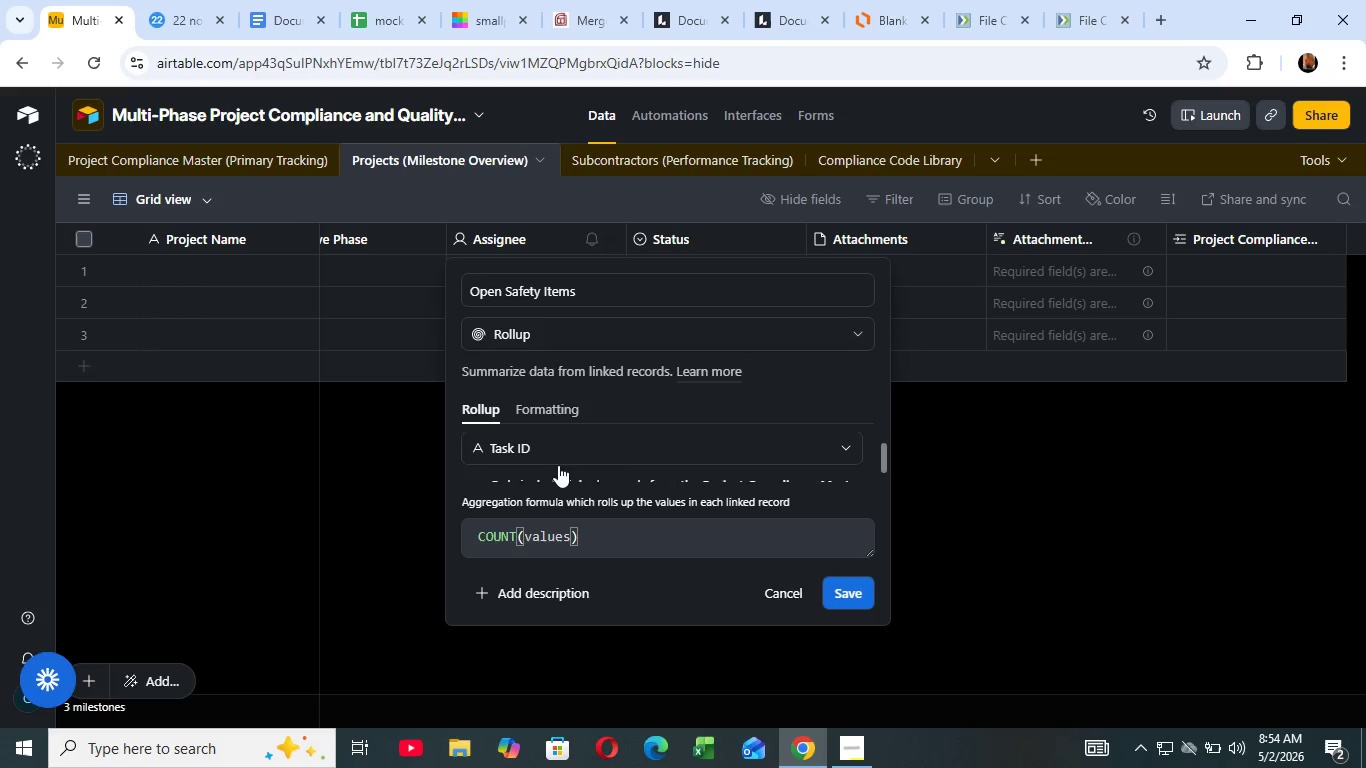 
scroll: coordinate [558, 465], scroll_direction: down, amount: 8.0
 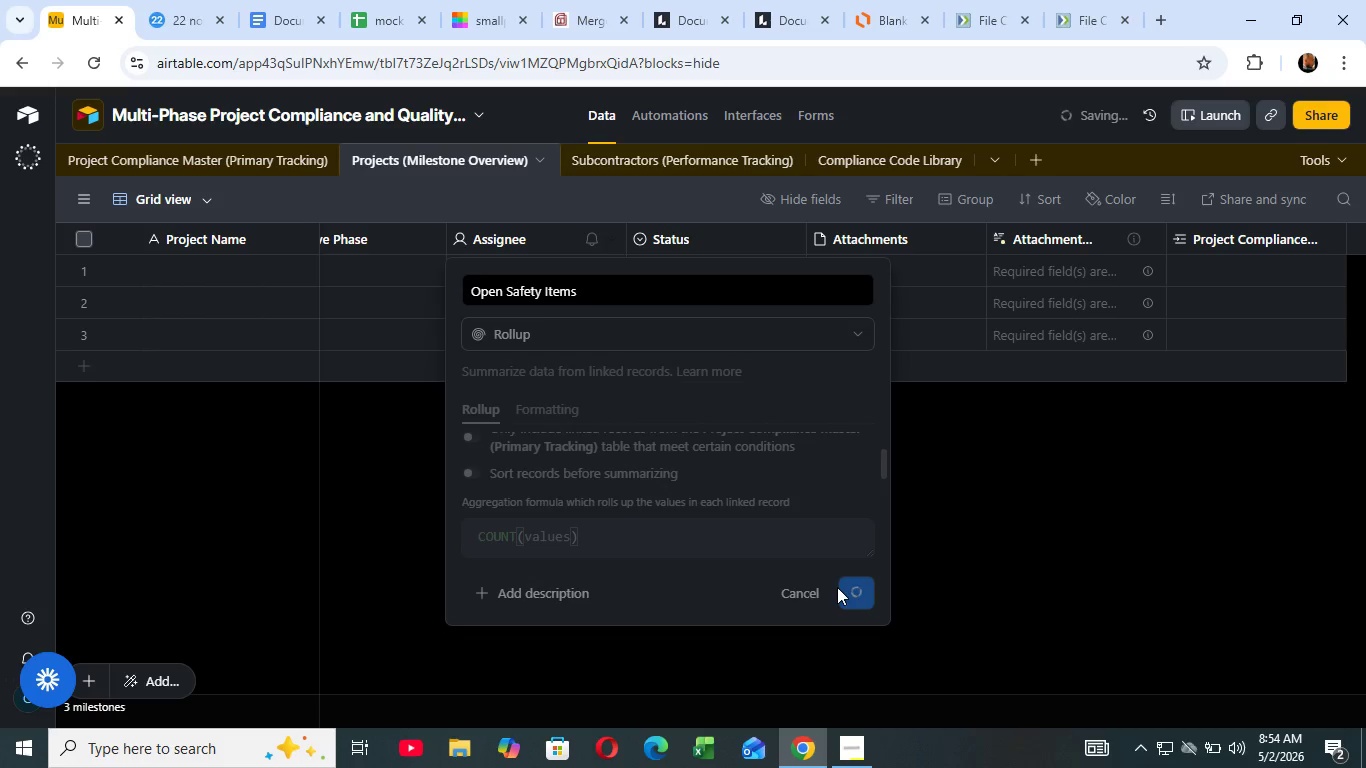 
left_click([837, 586])
 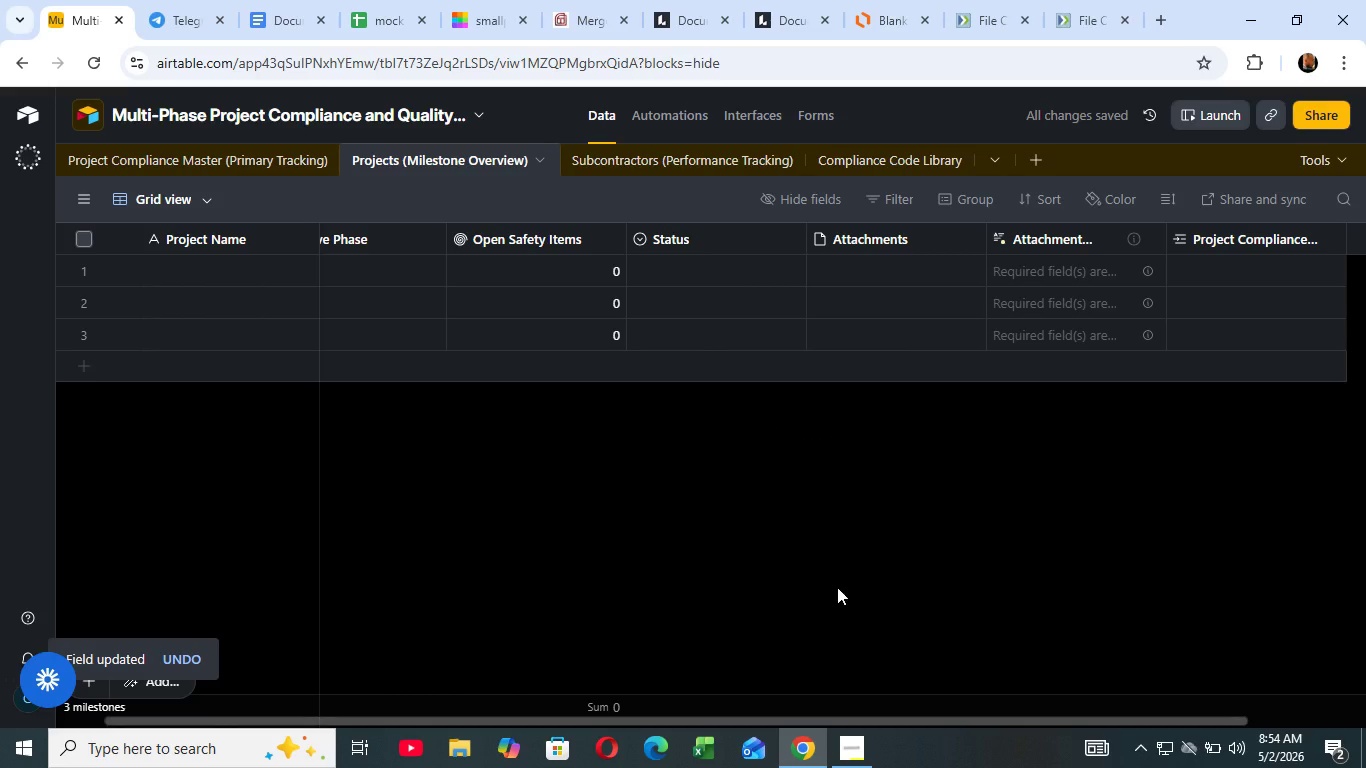 
wait(17.39)
 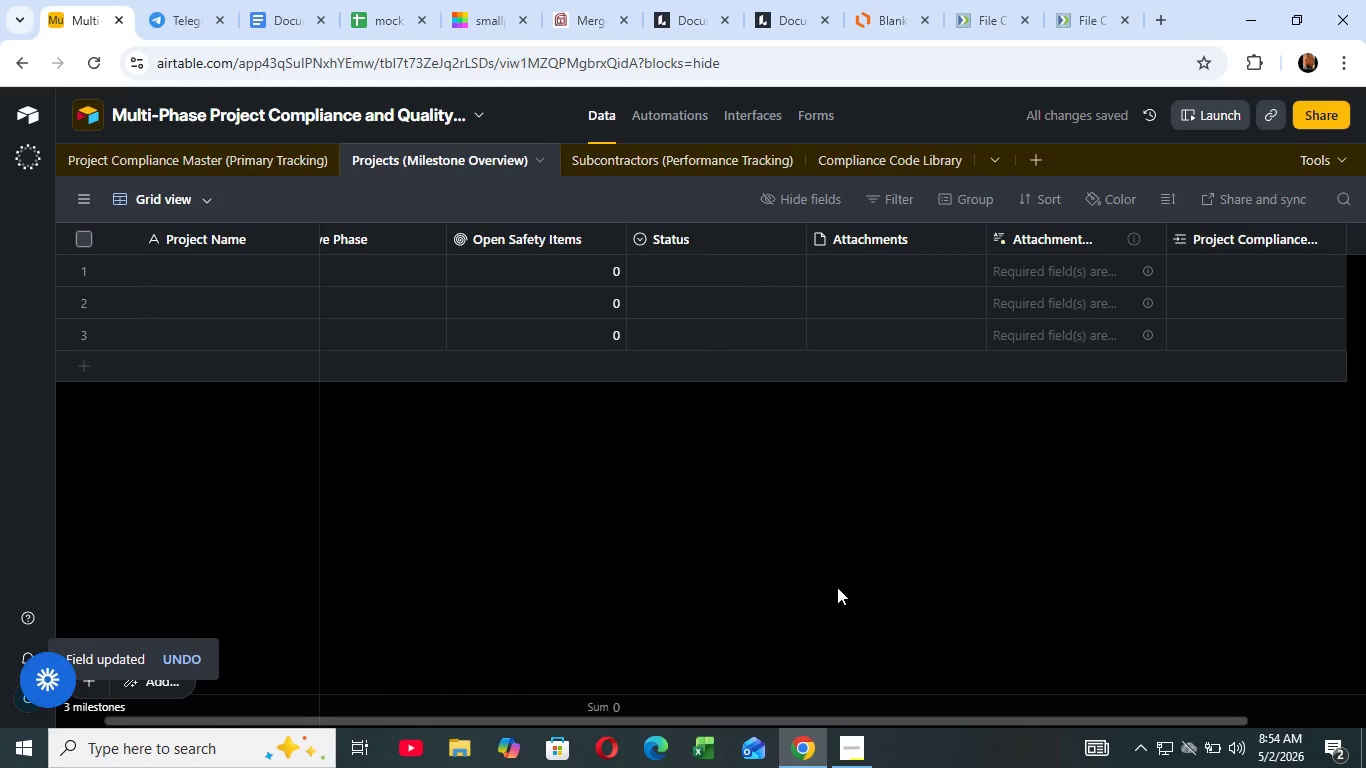 
left_click([796, 236])
 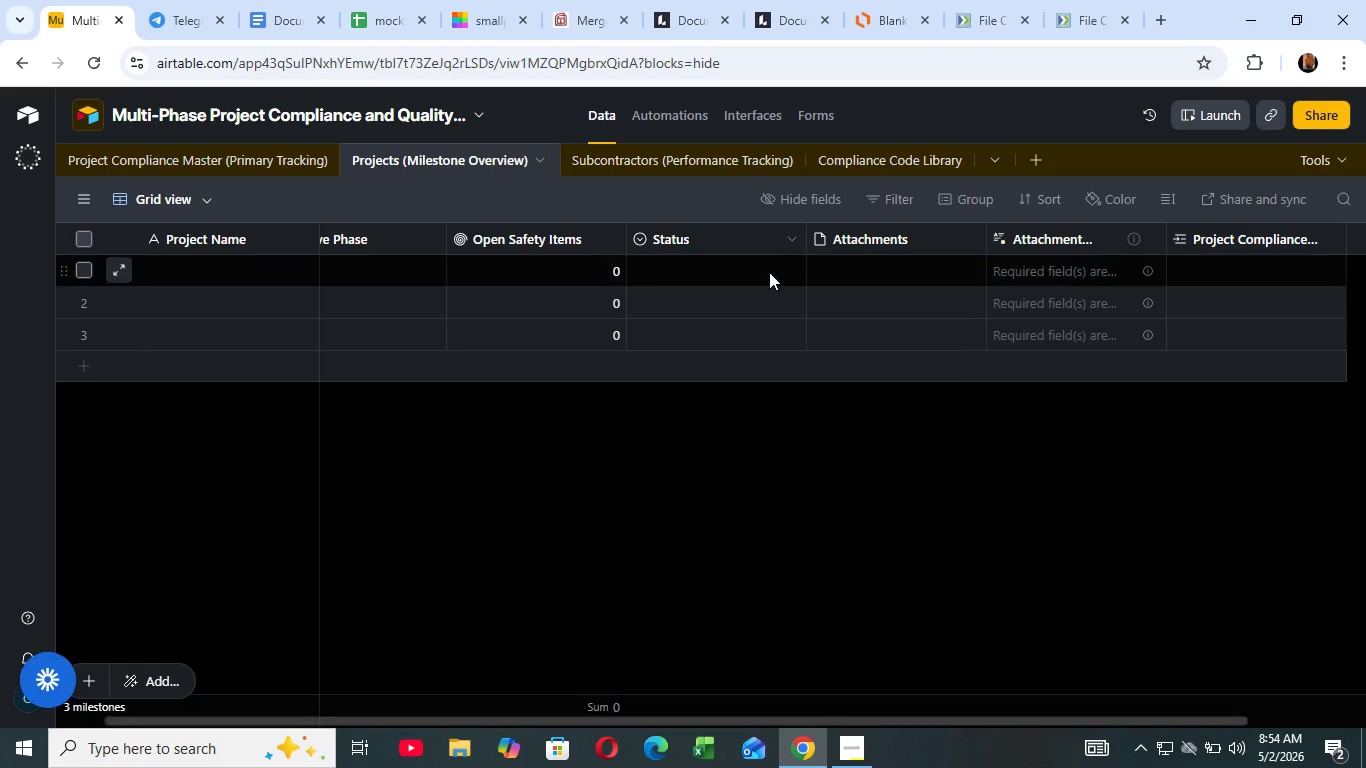 
left_click([769, 272])
 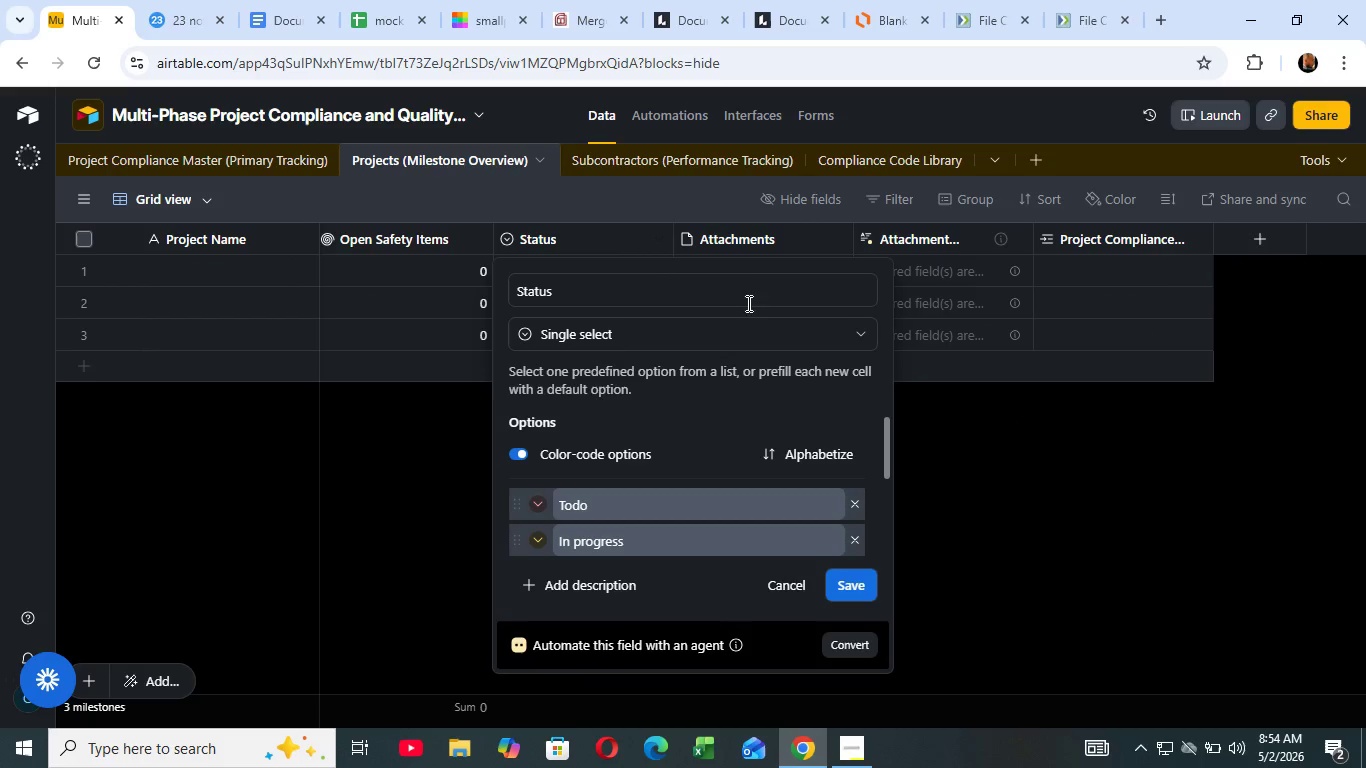 
wait(5.45)
 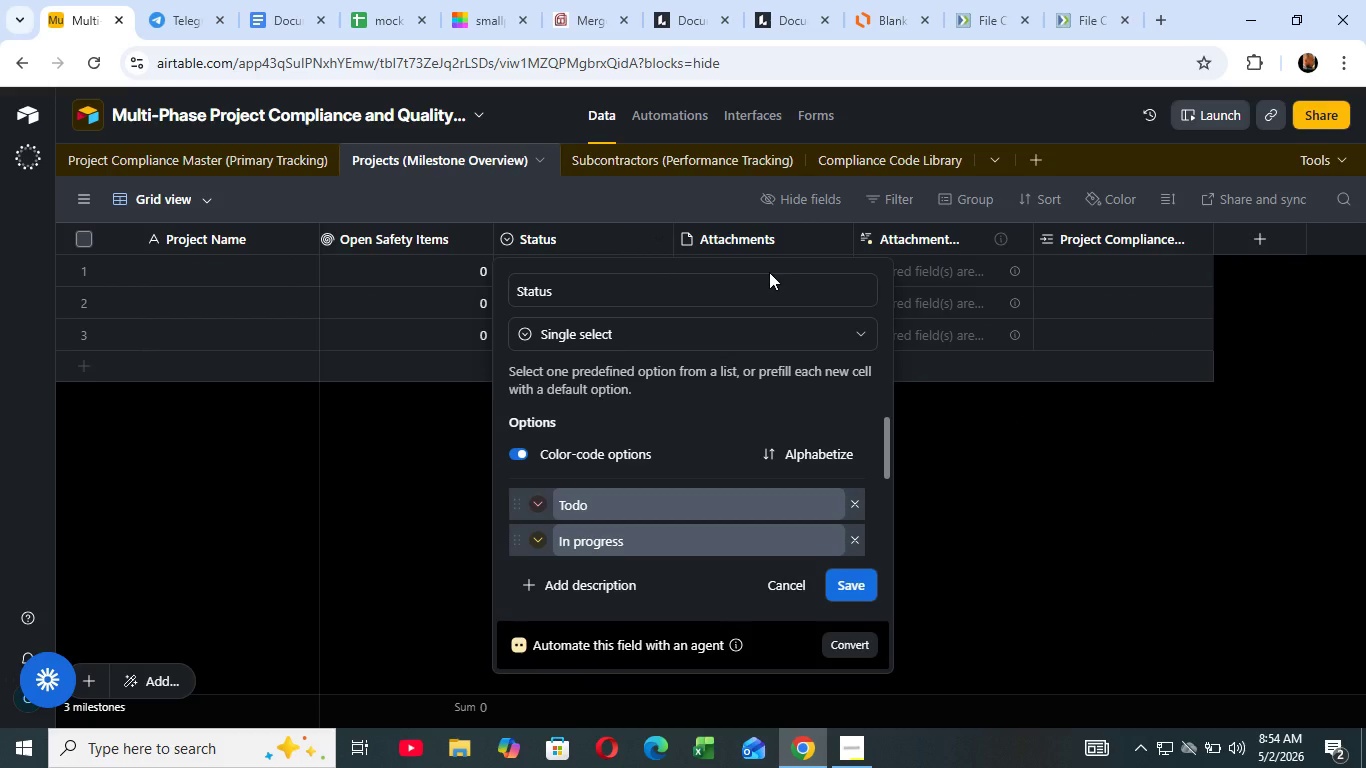 
left_click([663, 290])
 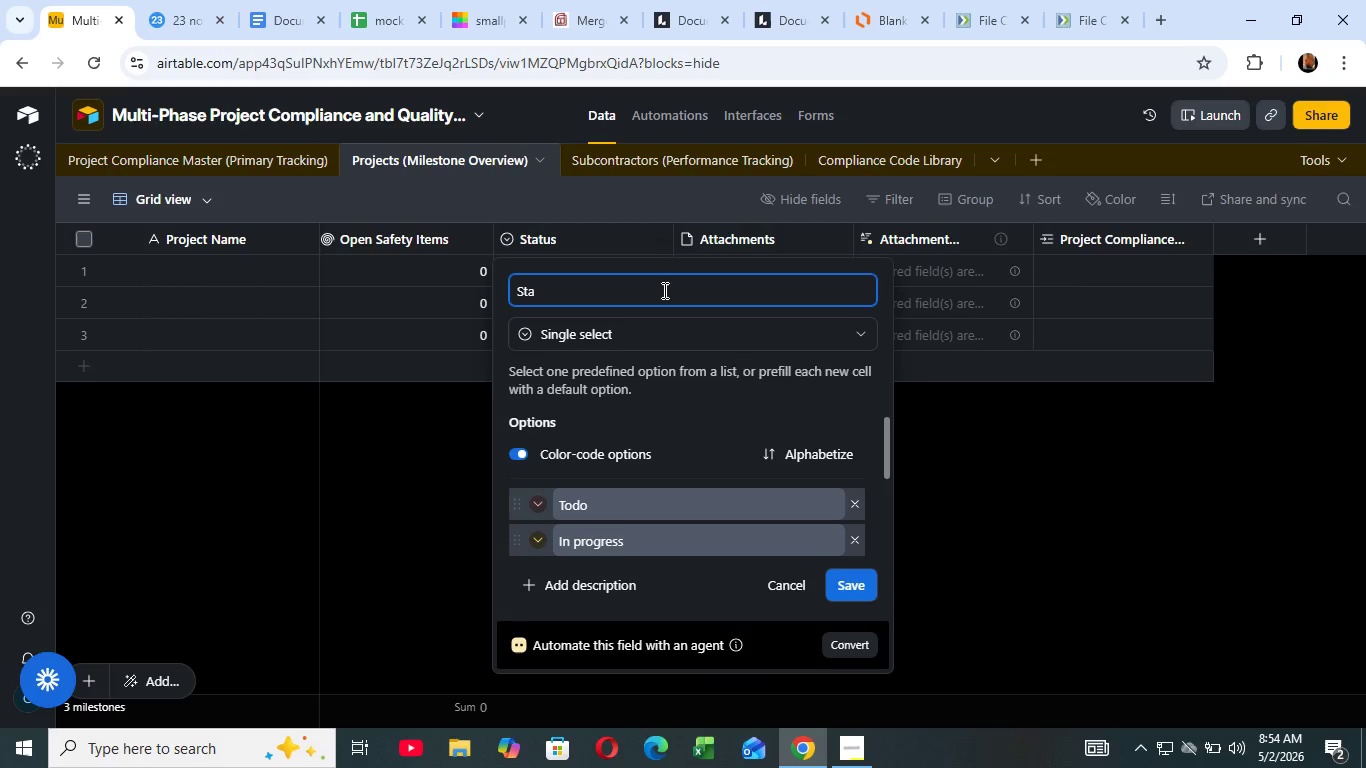 
key(Backspace)
 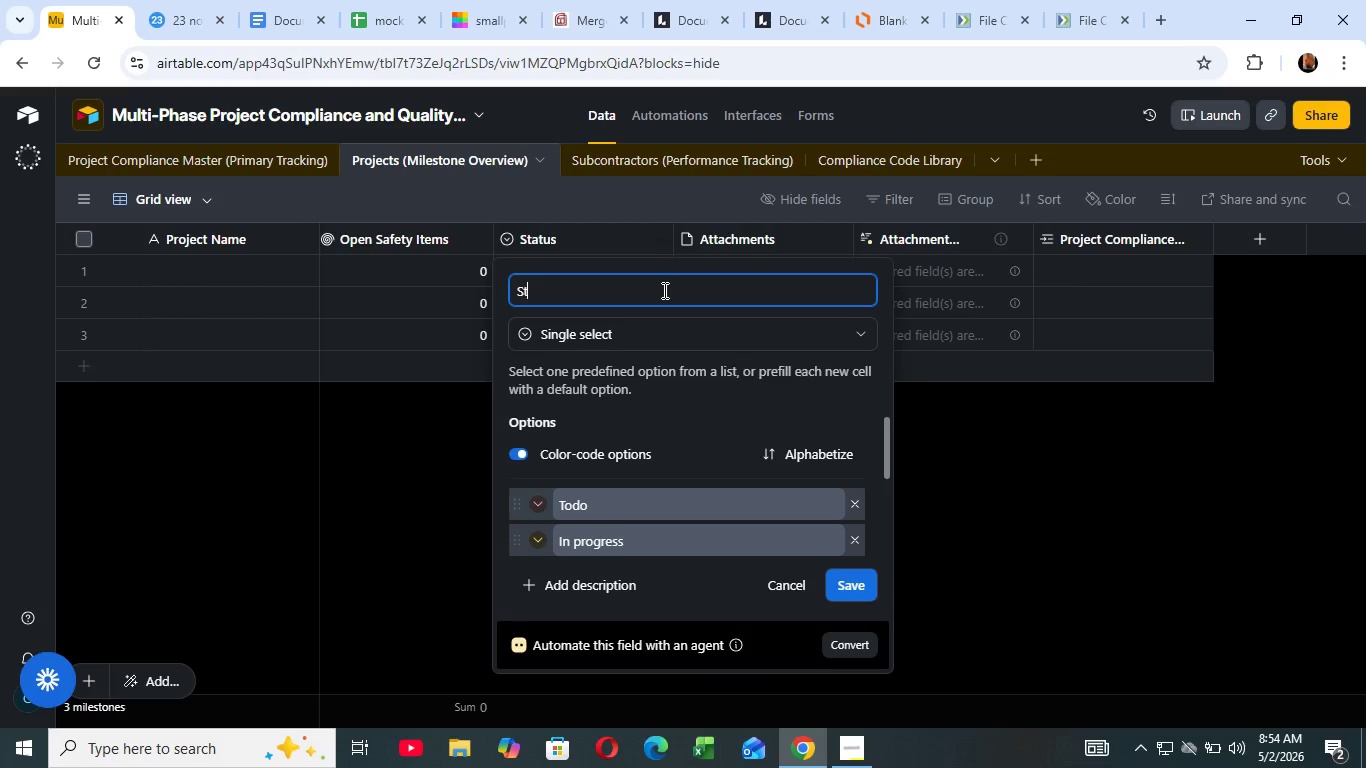 
key(Backspace)
 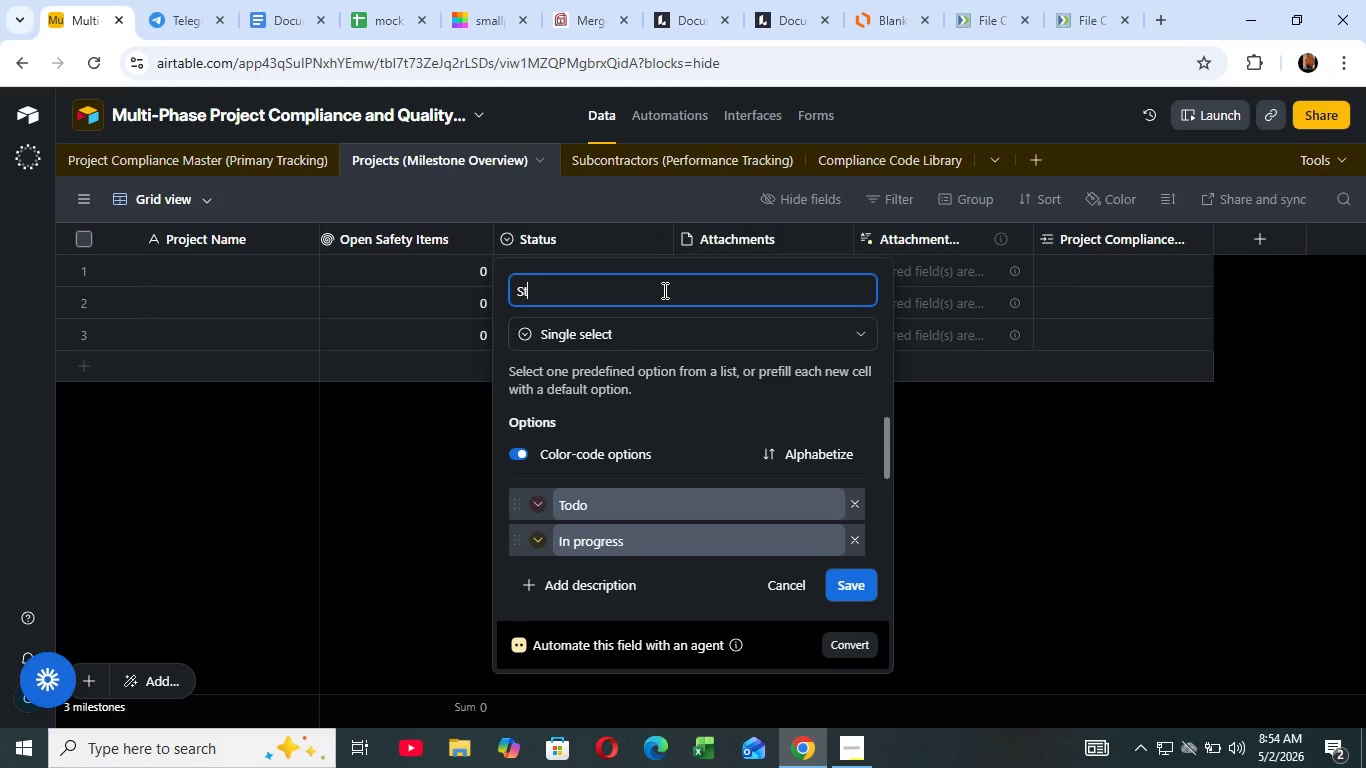 
key(Backspace)
 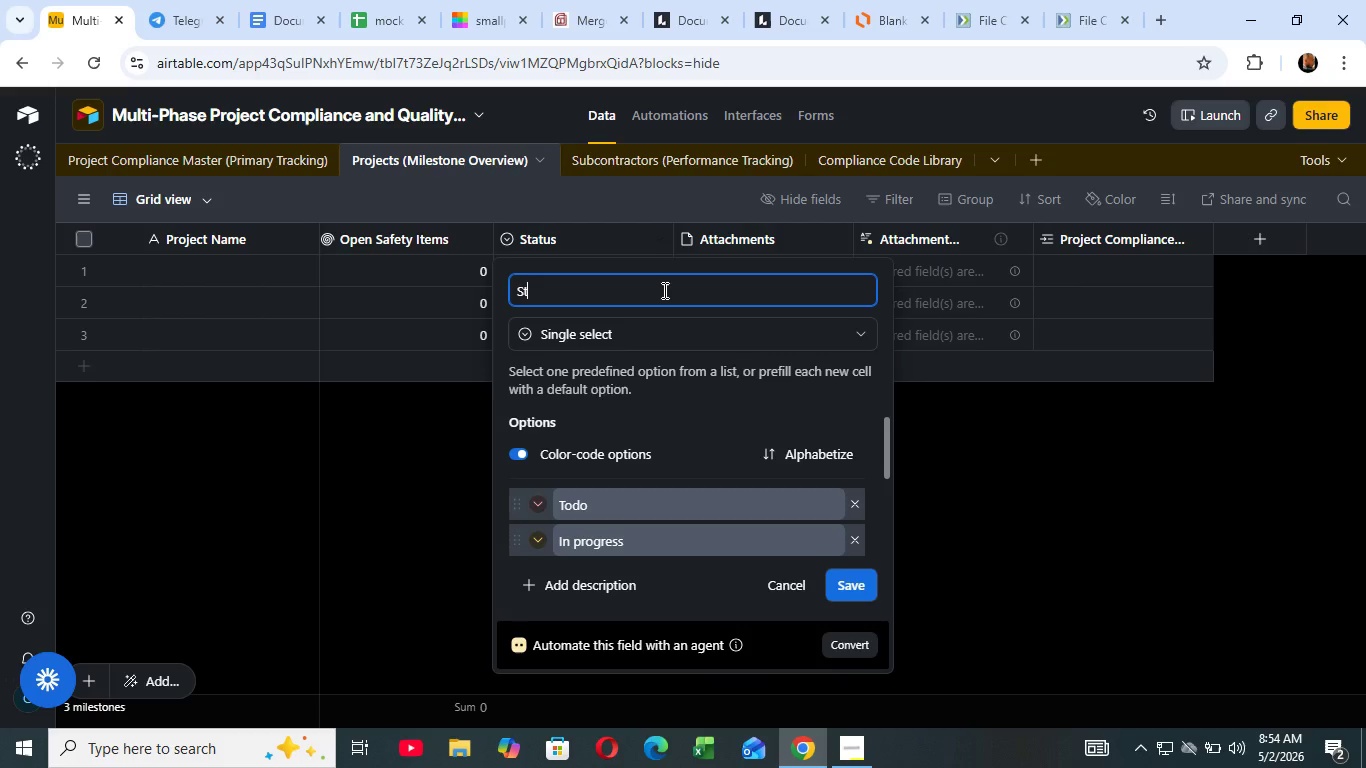 
key(Backspace)
 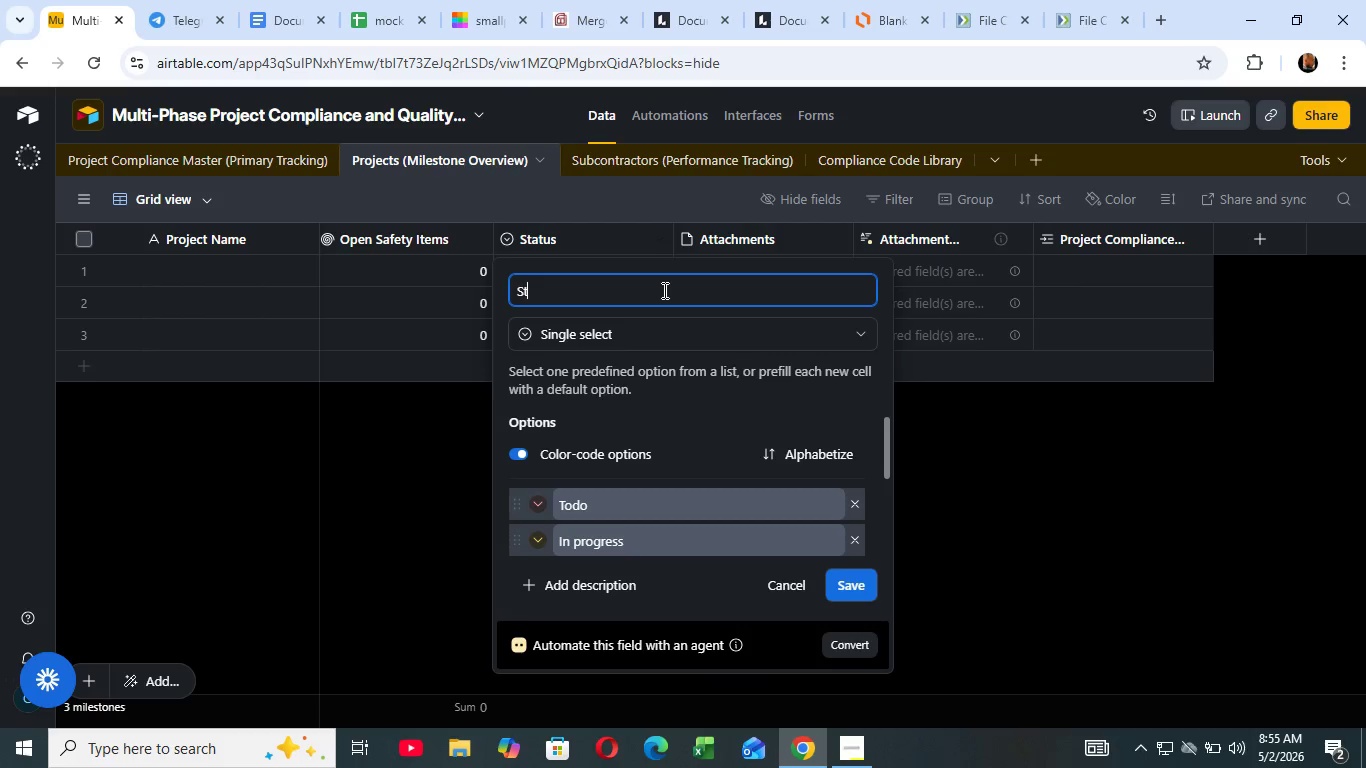 
wait(18.73)
 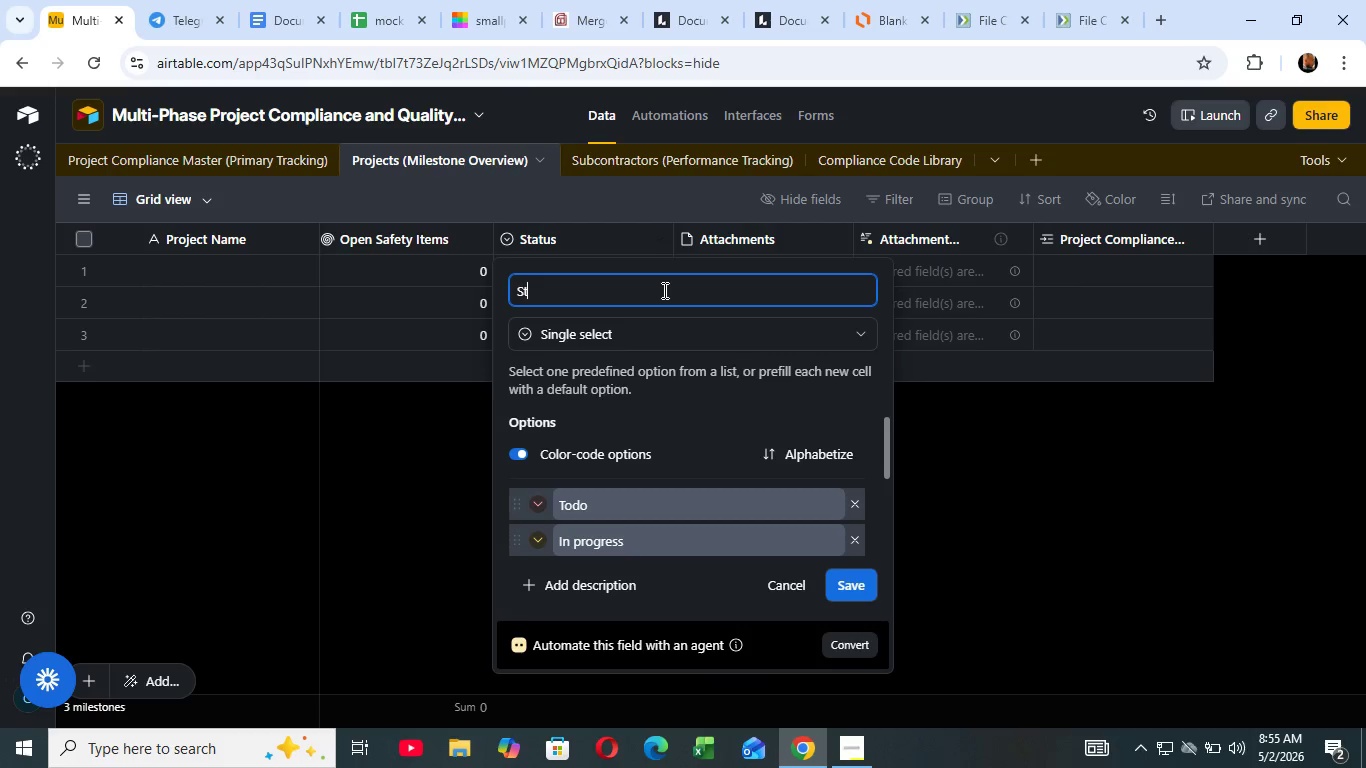 
key(Backspace)
key(Backspace)
type(compliance)
 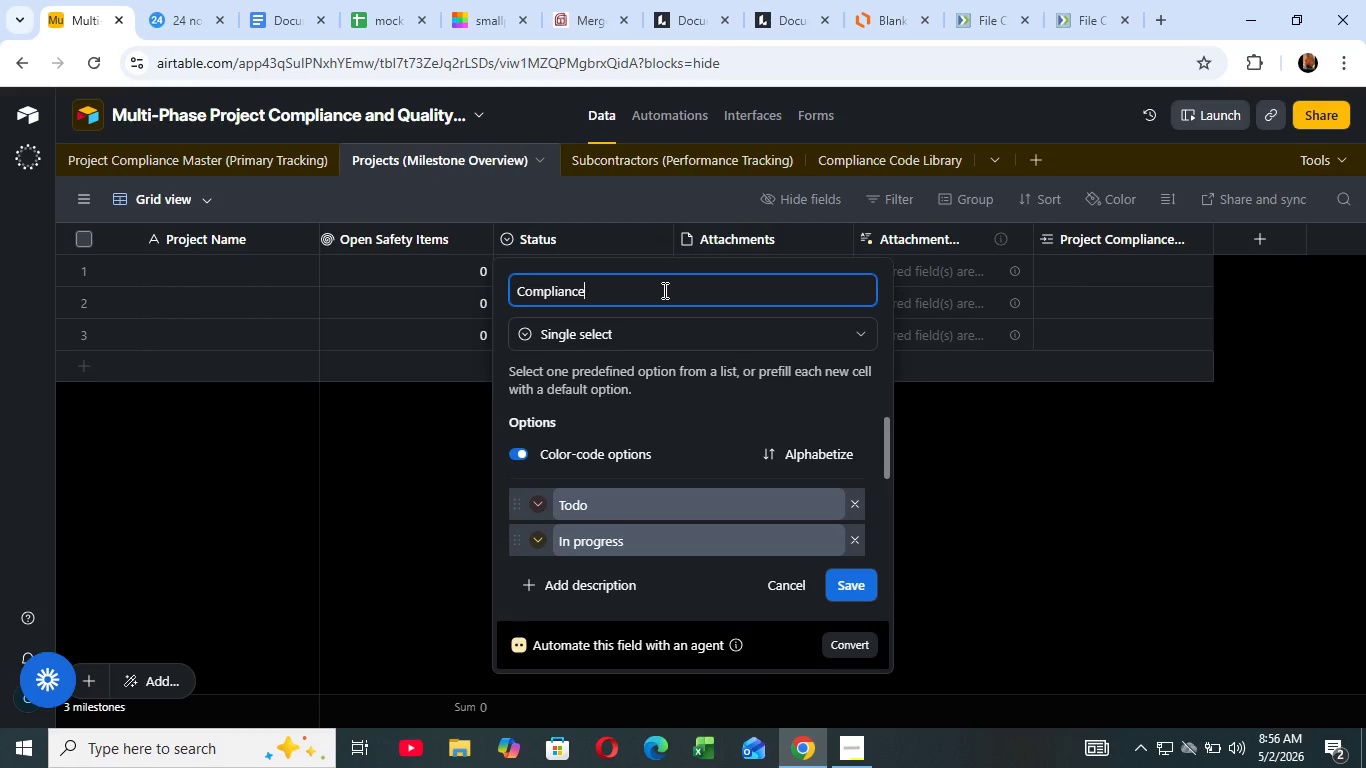 
wait(70.84)
 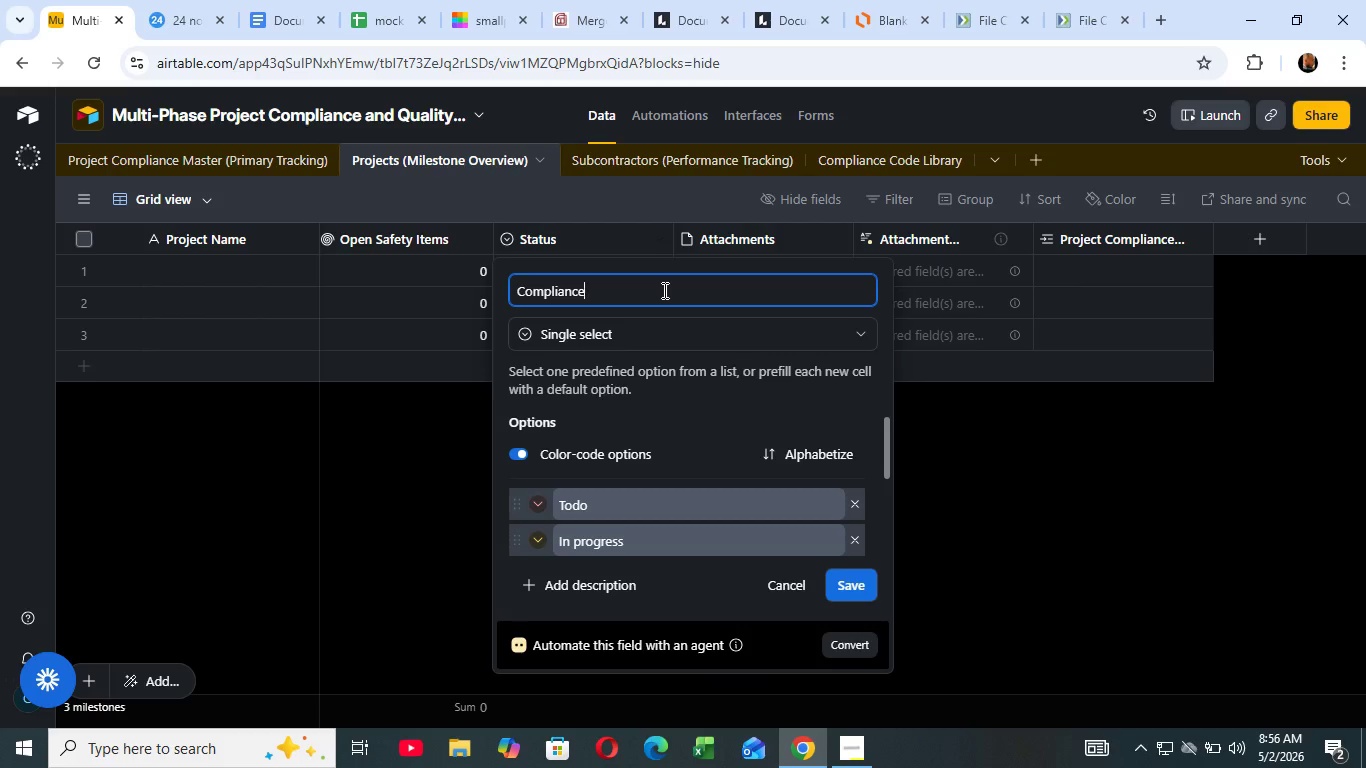 
key(Space)
 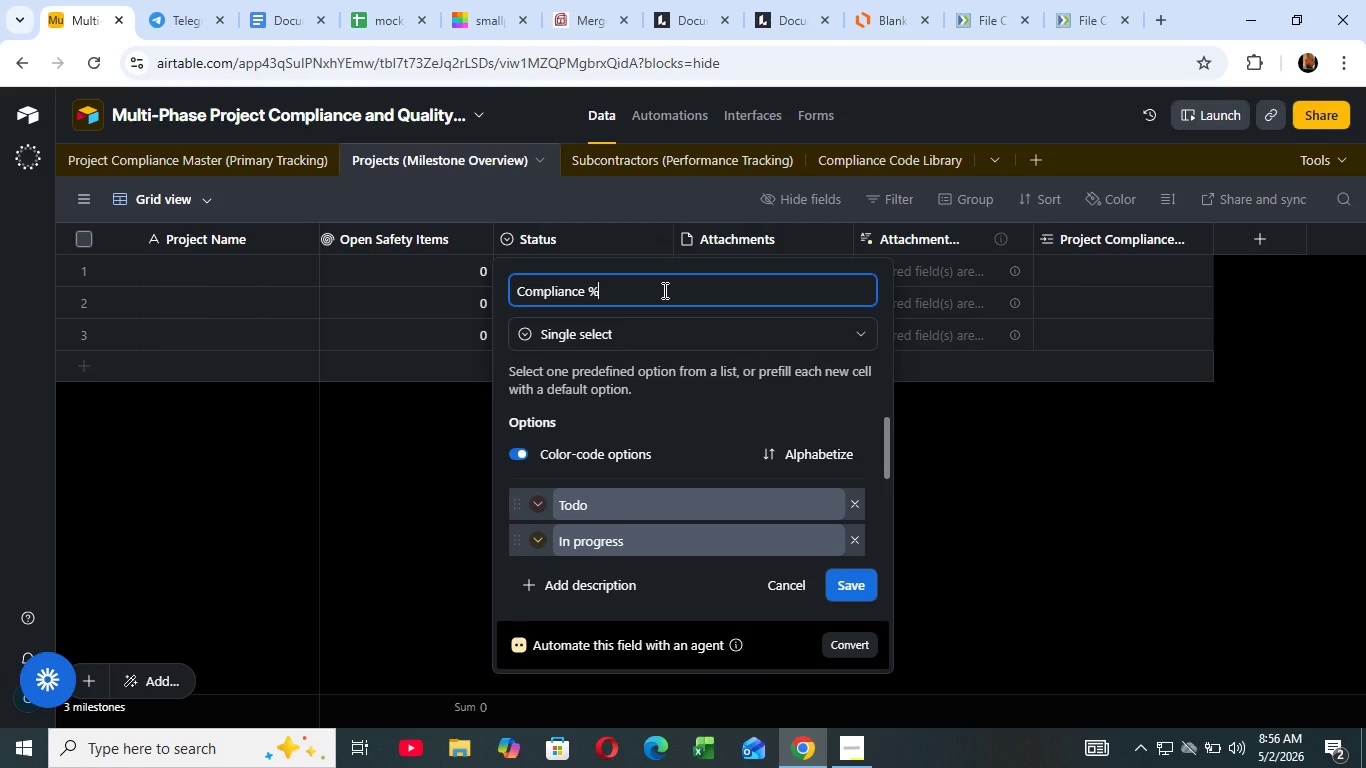 
hold_key(key=ShiftLeft, duration=0.66)
 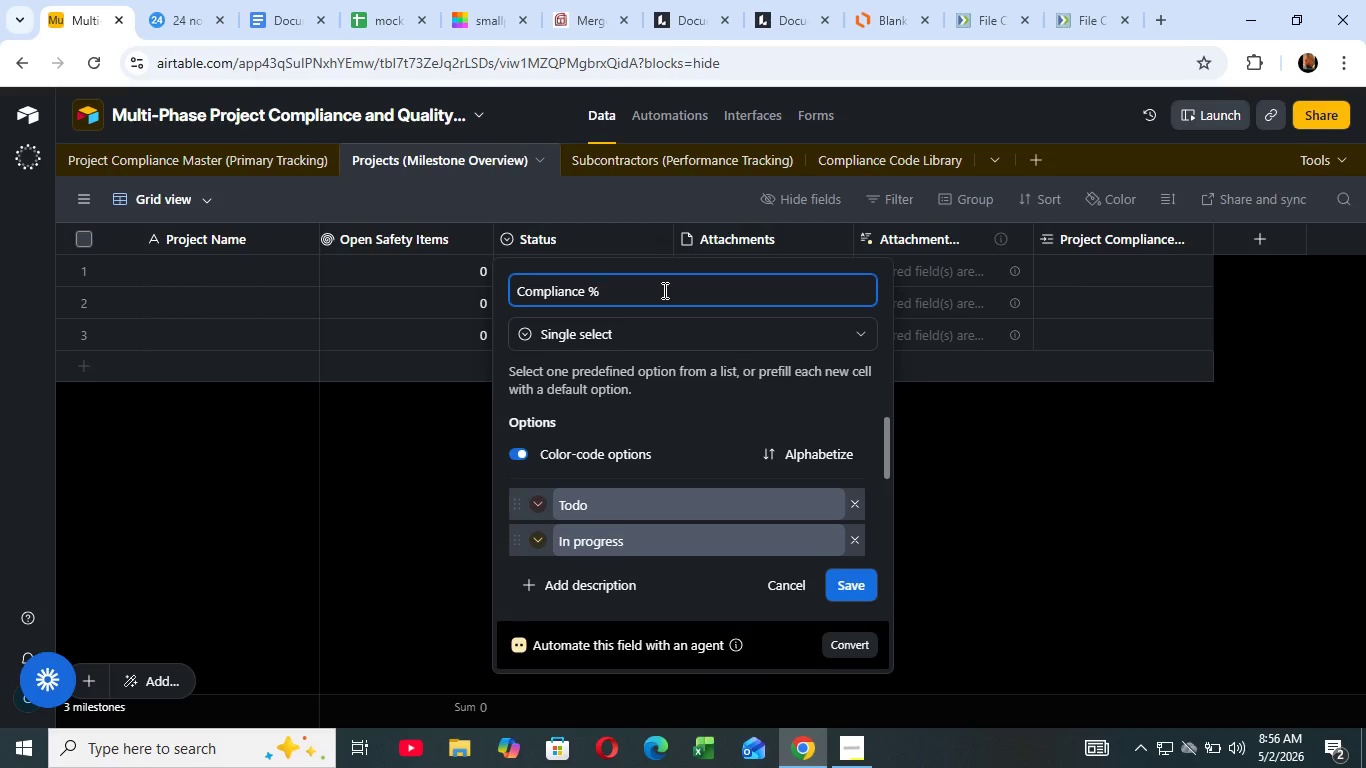 
key(5)
 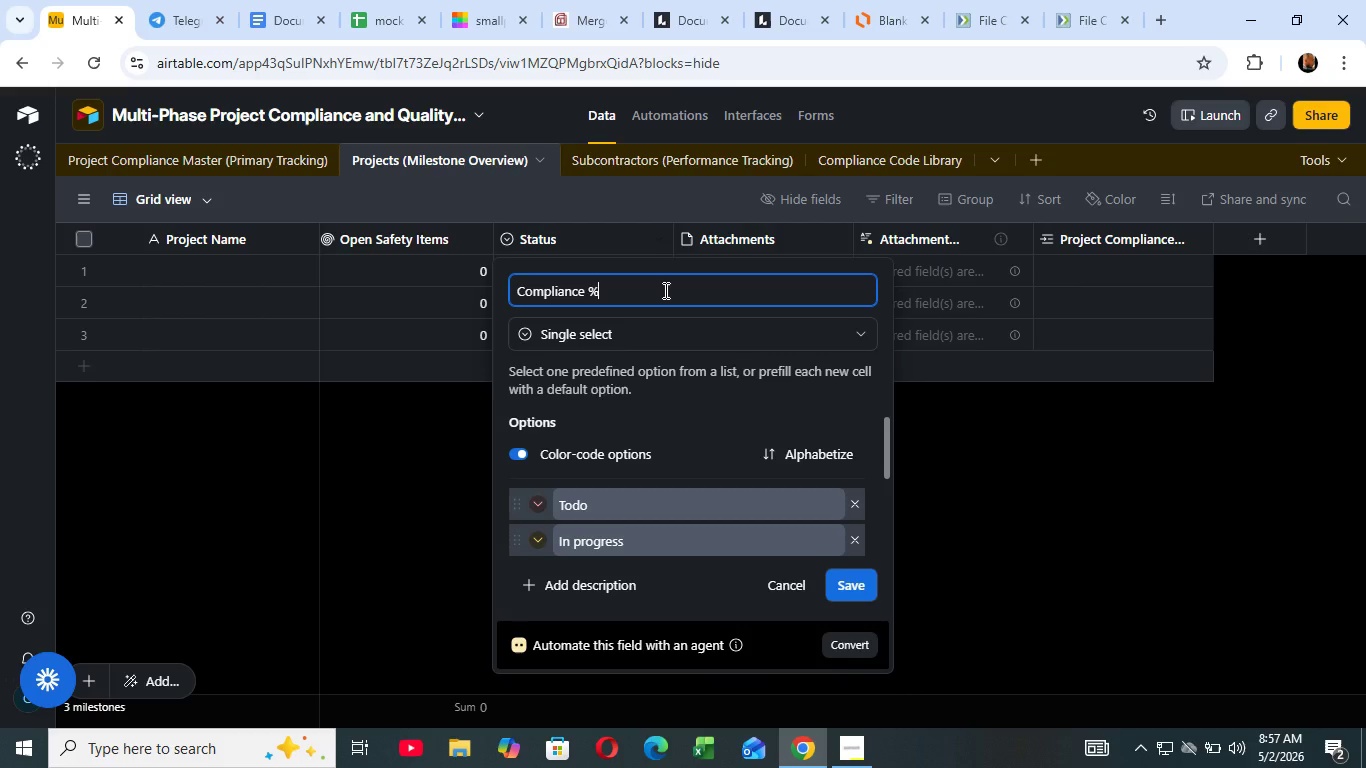 
wait(34.06)
 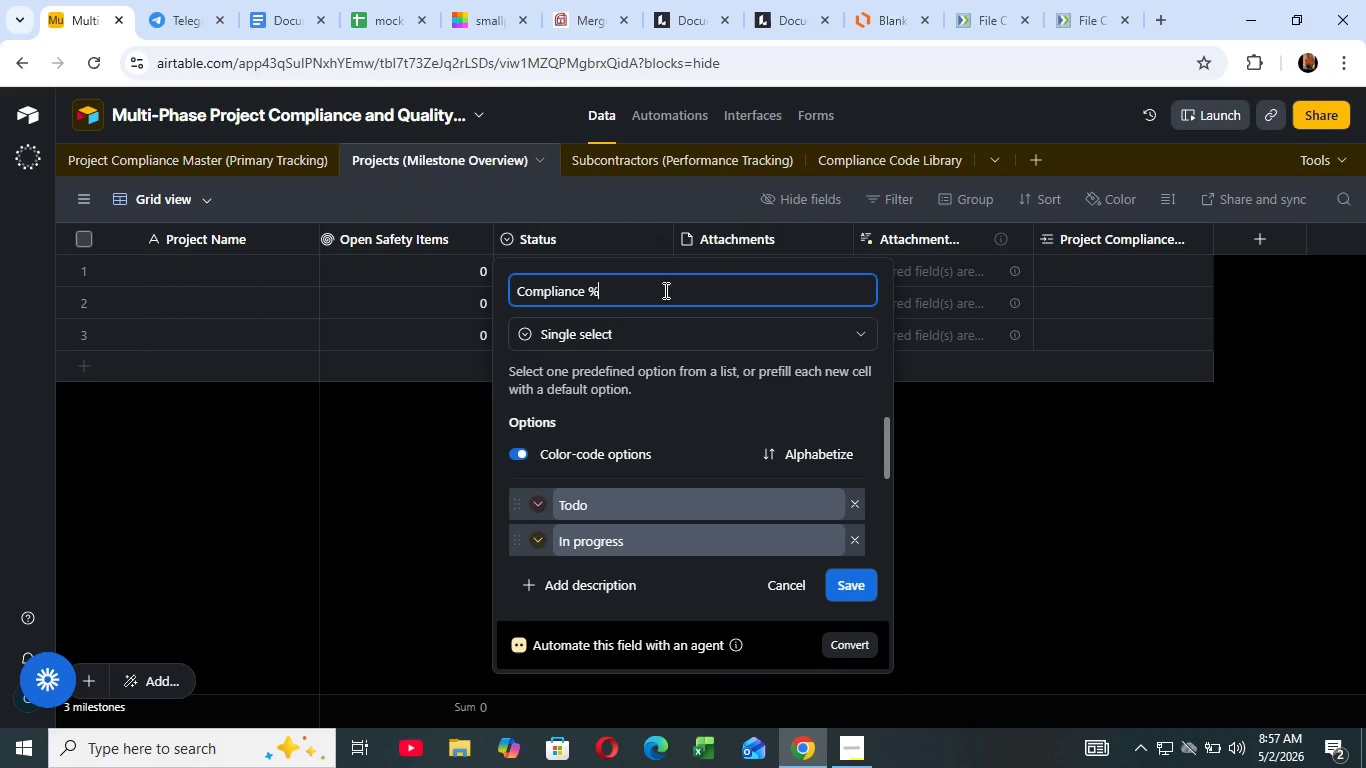 
left_click([662, 342])
 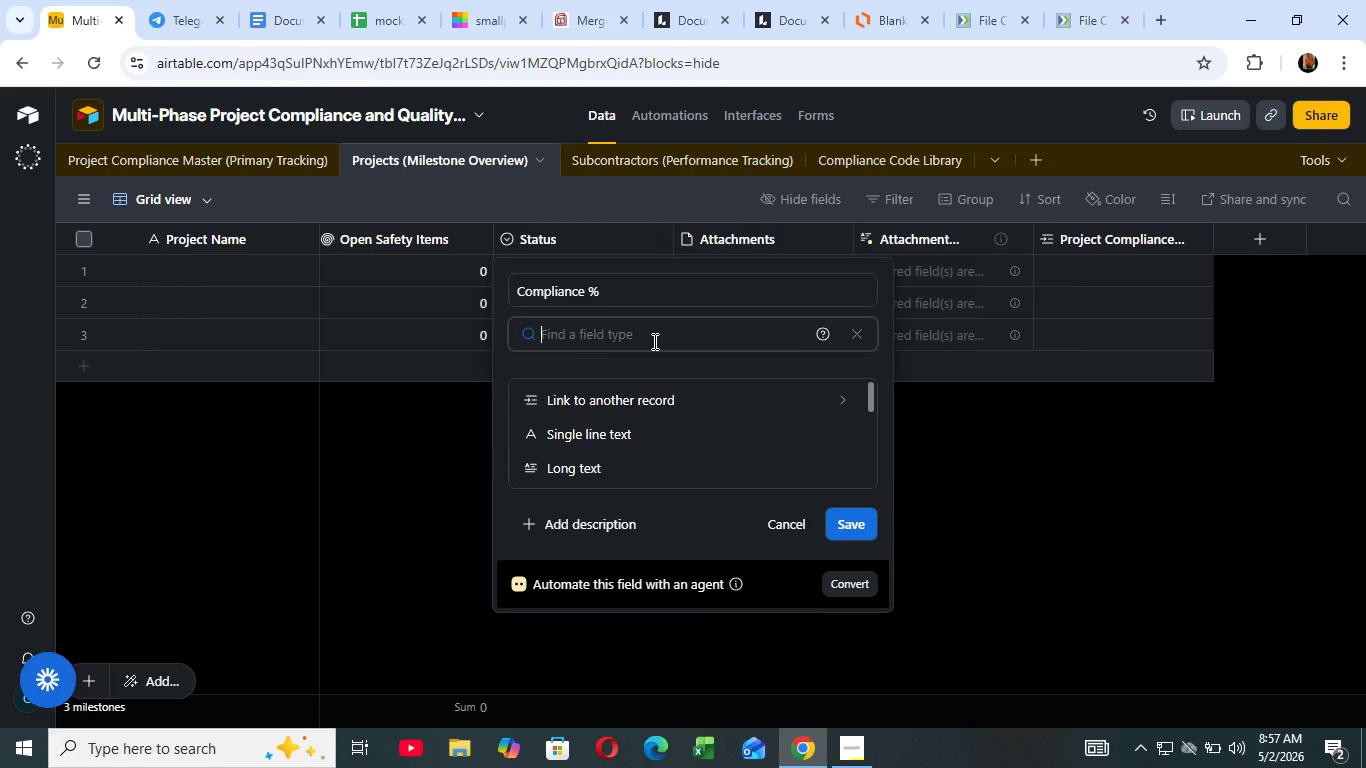 
type(for)
 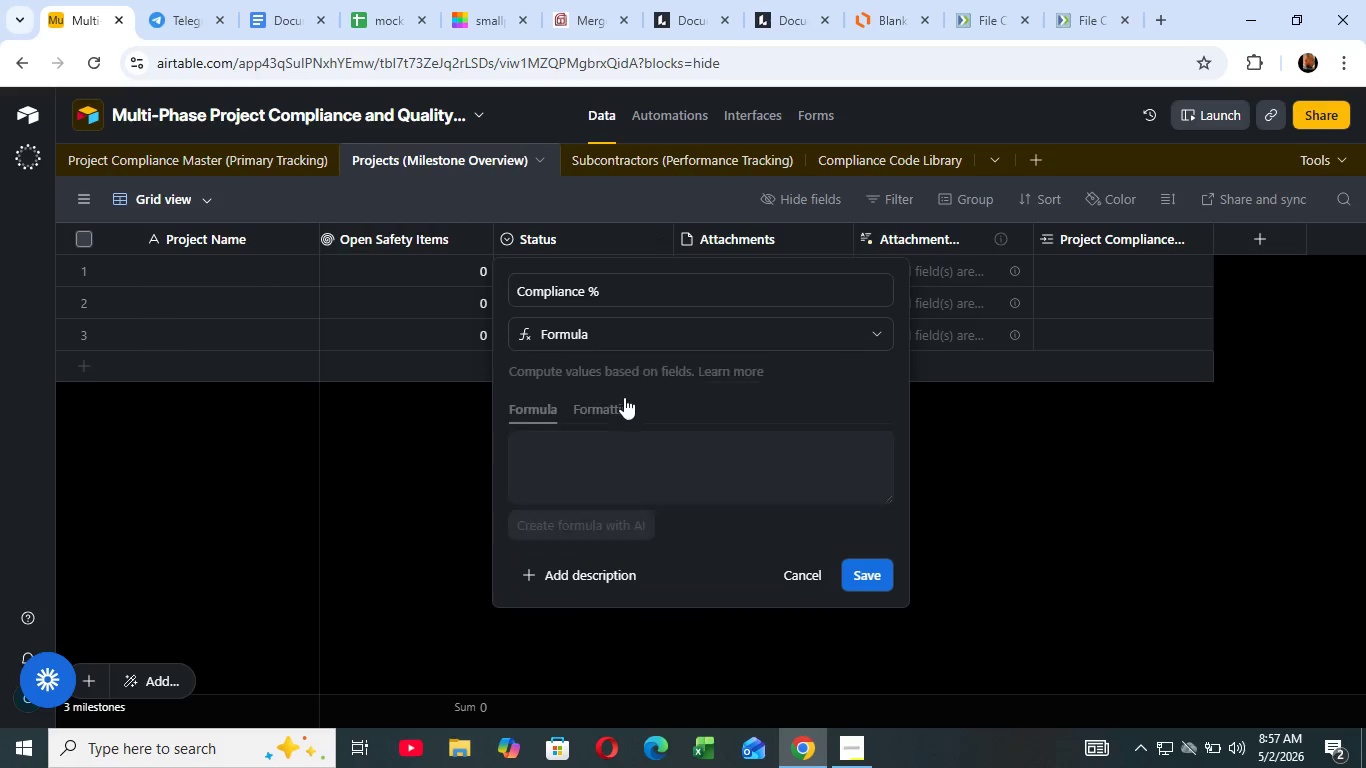 
left_click([624, 397])
 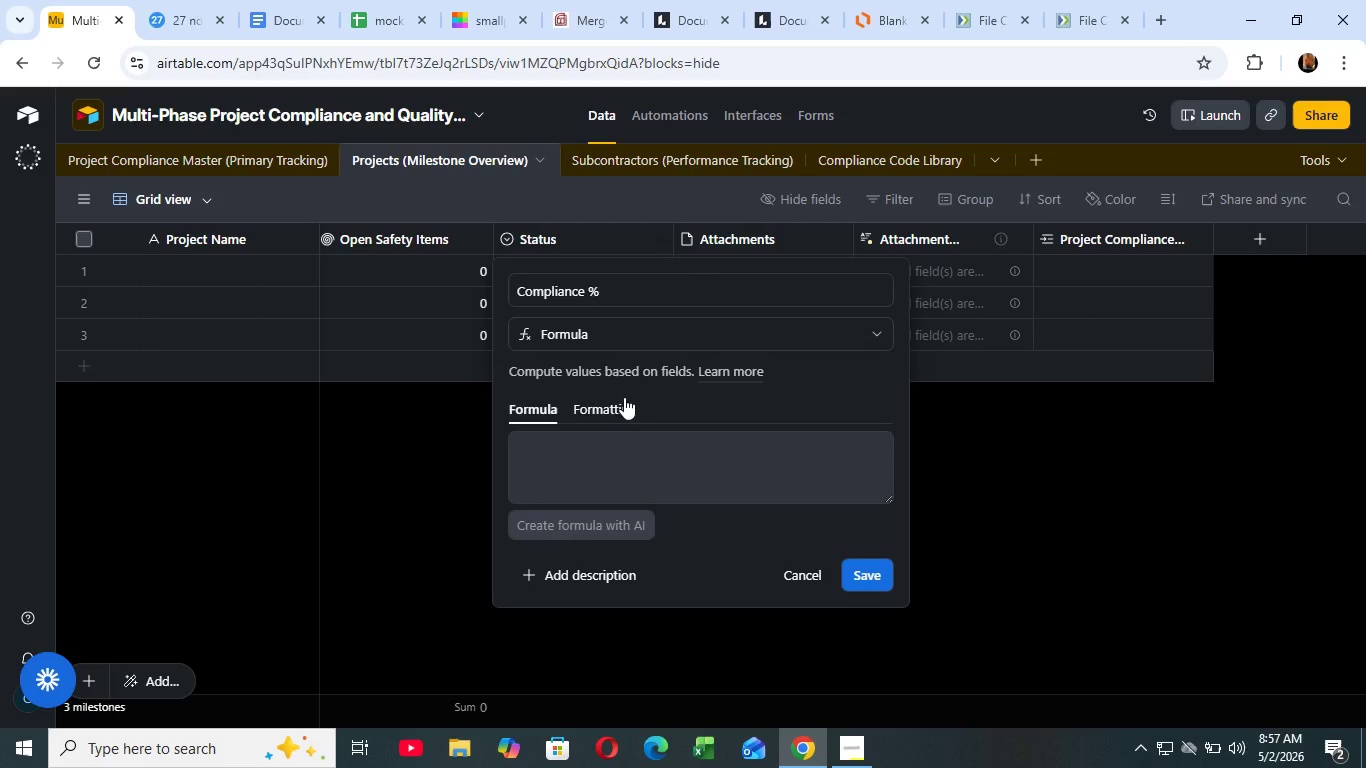 
wait(5.75)
 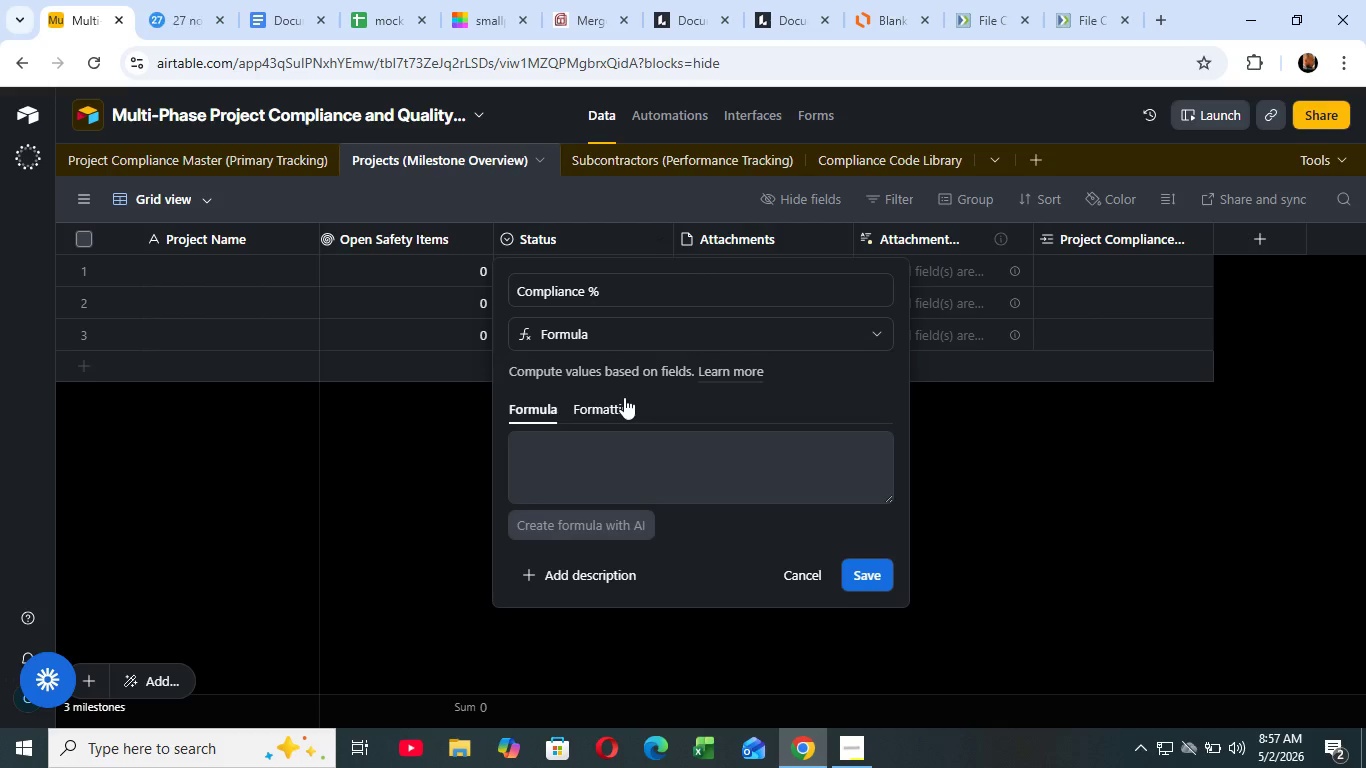 
left_click([602, 460])
 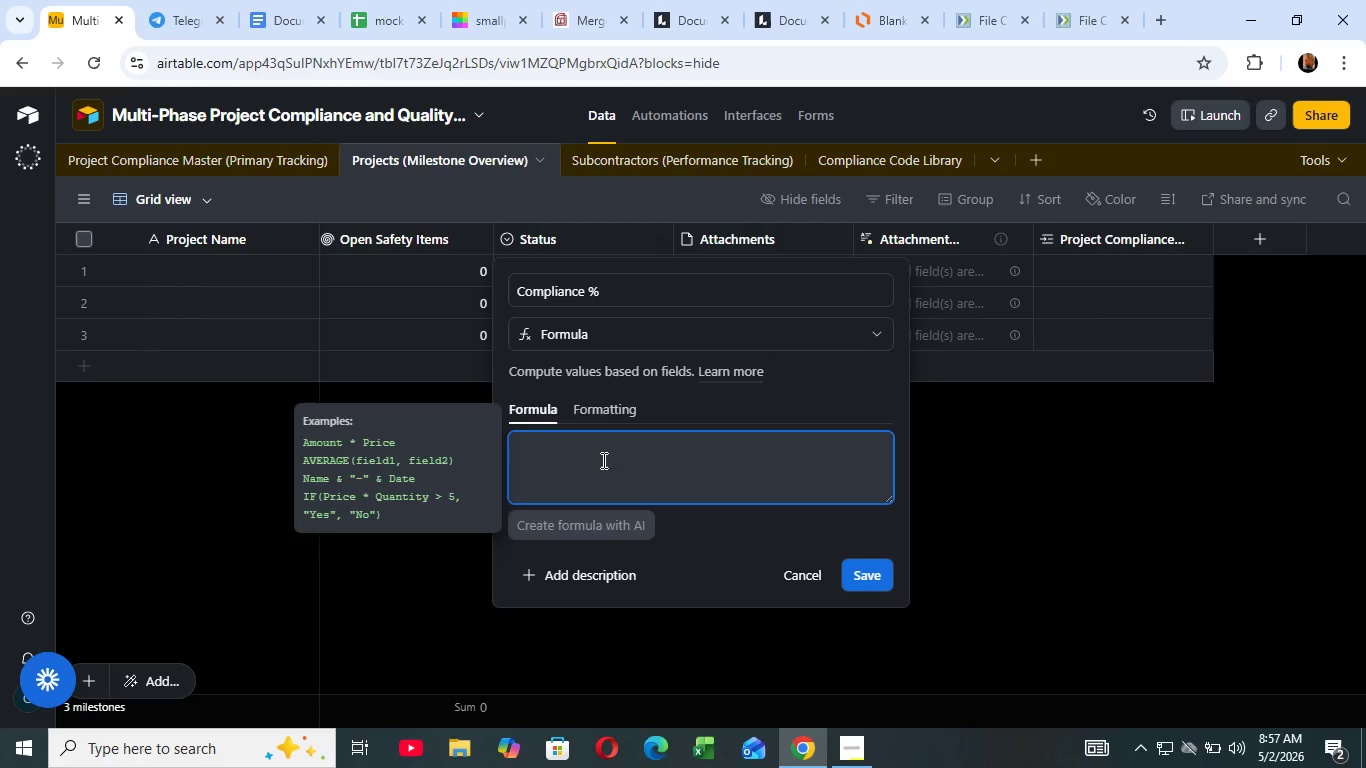 
type(cOu)
 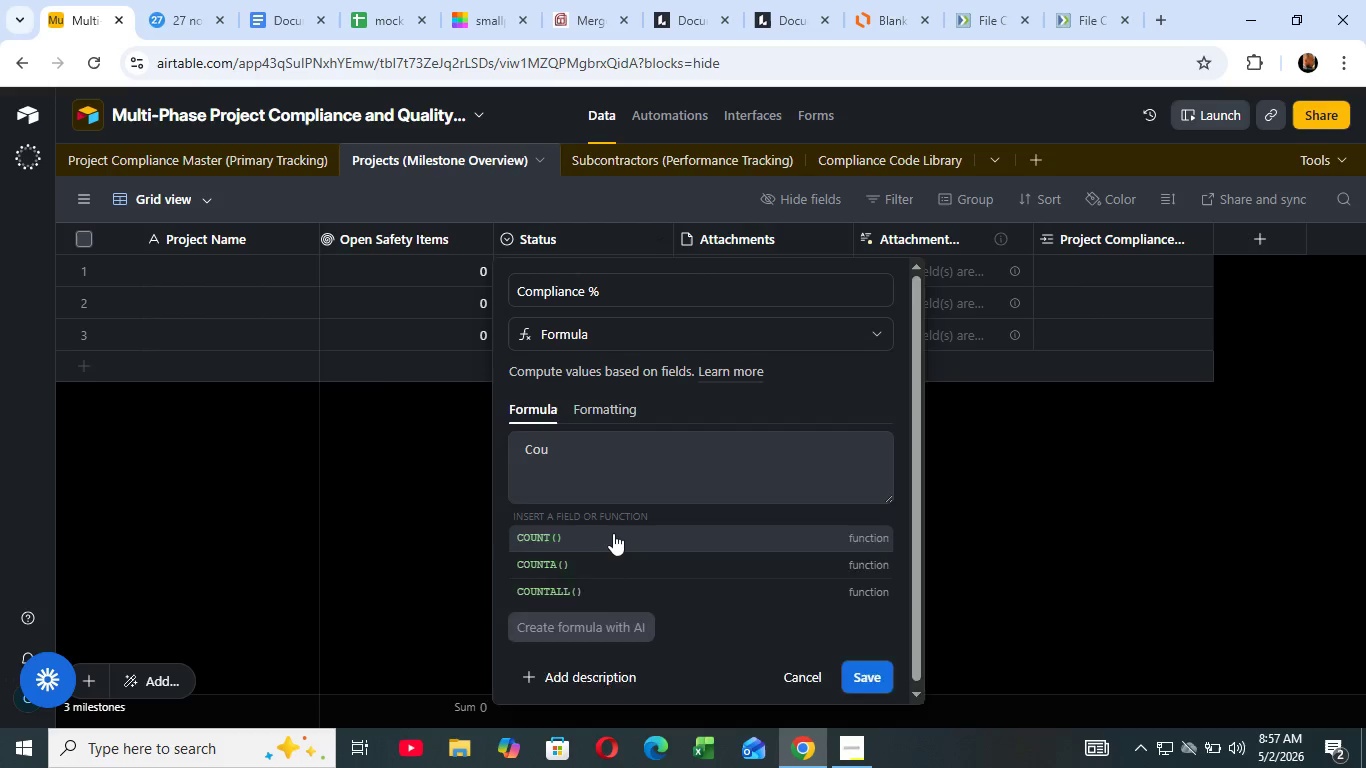 
left_click([613, 533])
 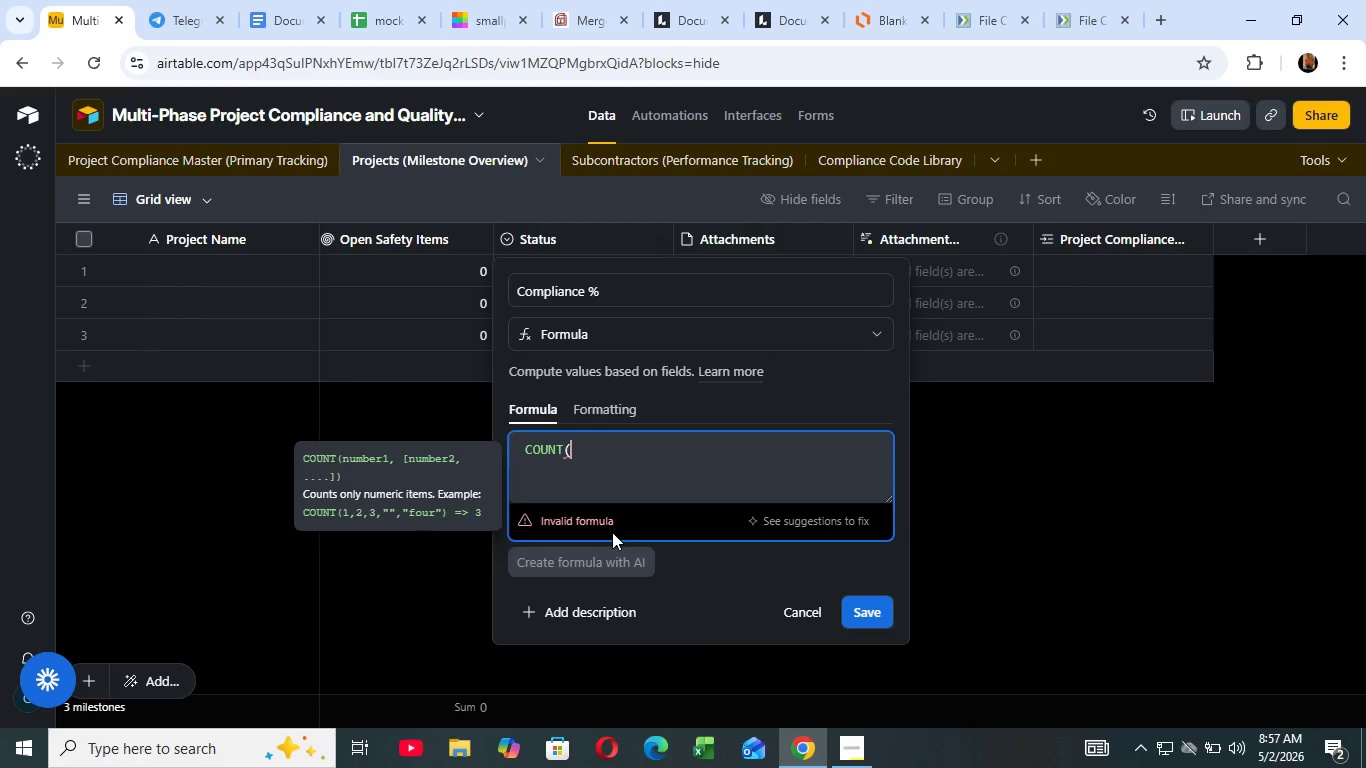 
wait(9.27)
 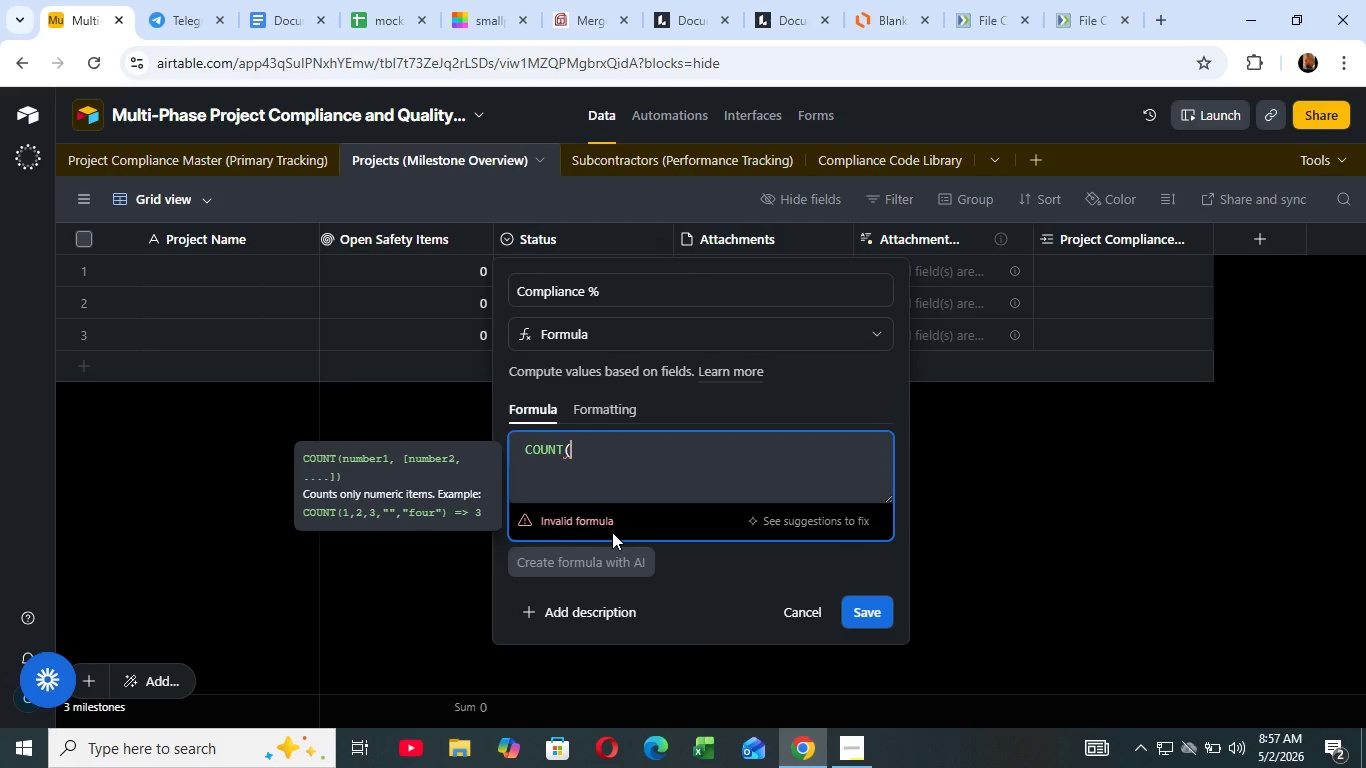 
type(pass) / count)
 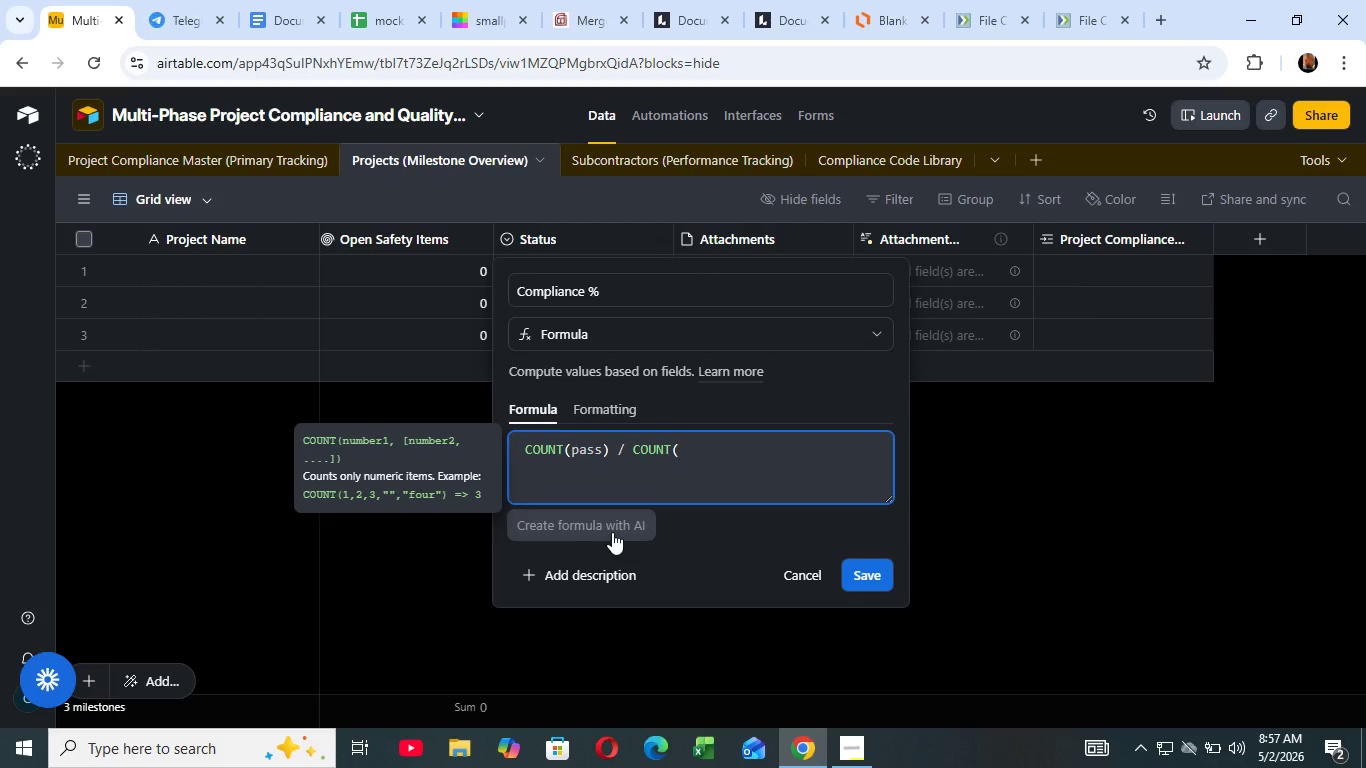 
left_click([612, 532])
 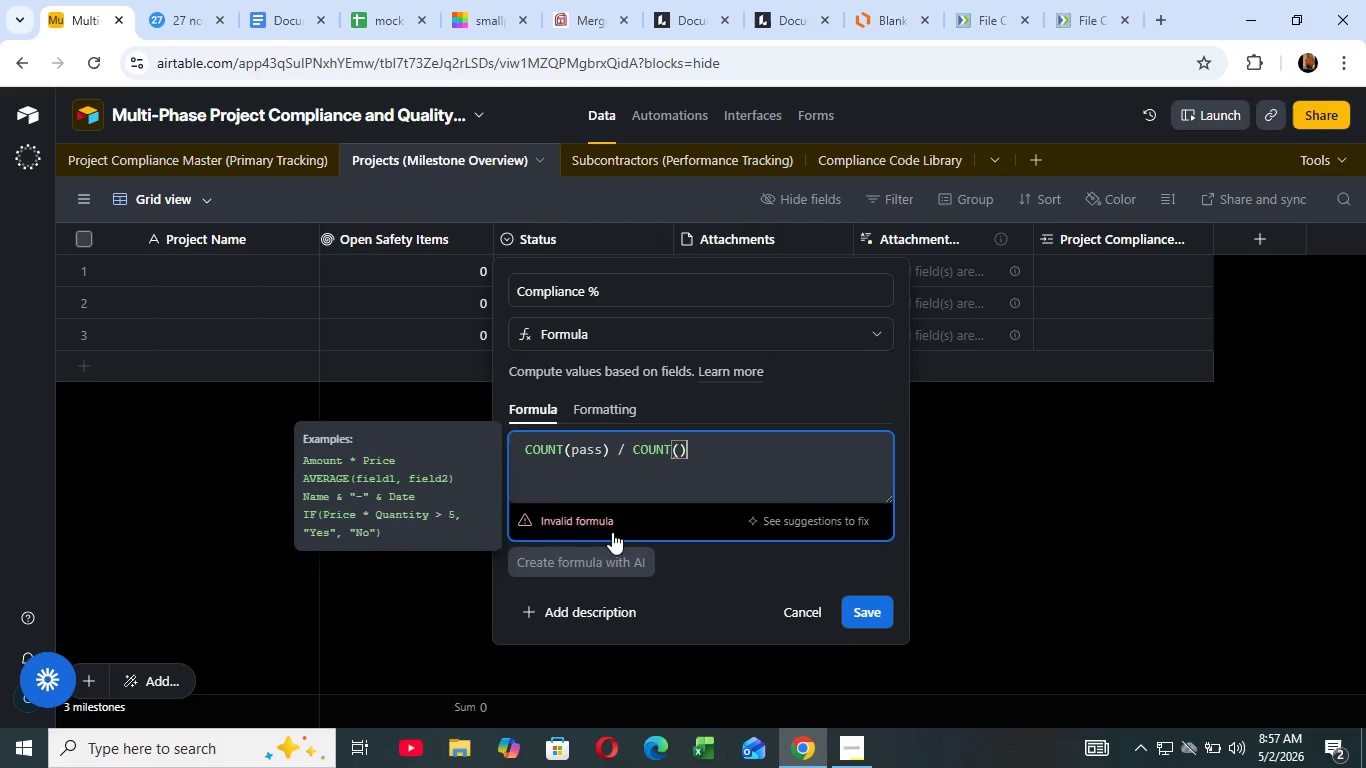 
key(Shift+0)
 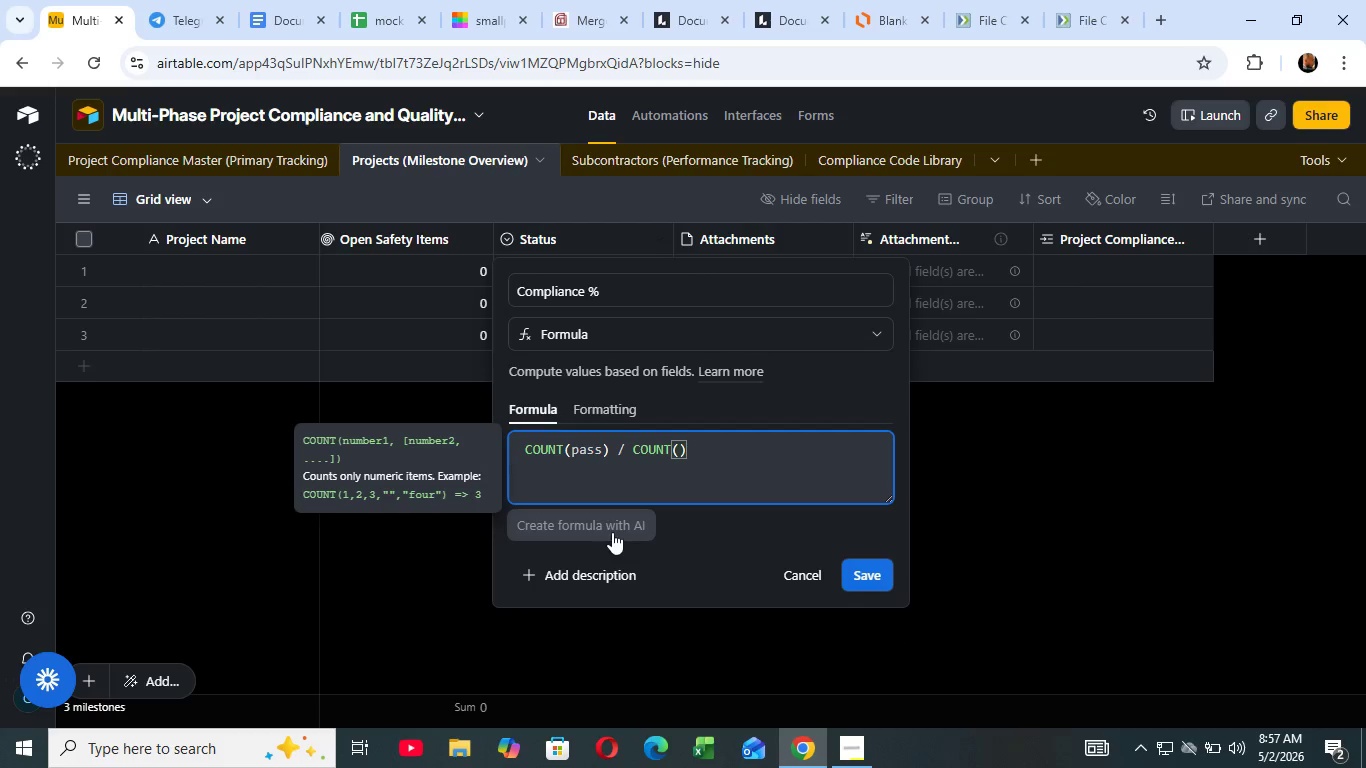 
key(ArrowLeft)
 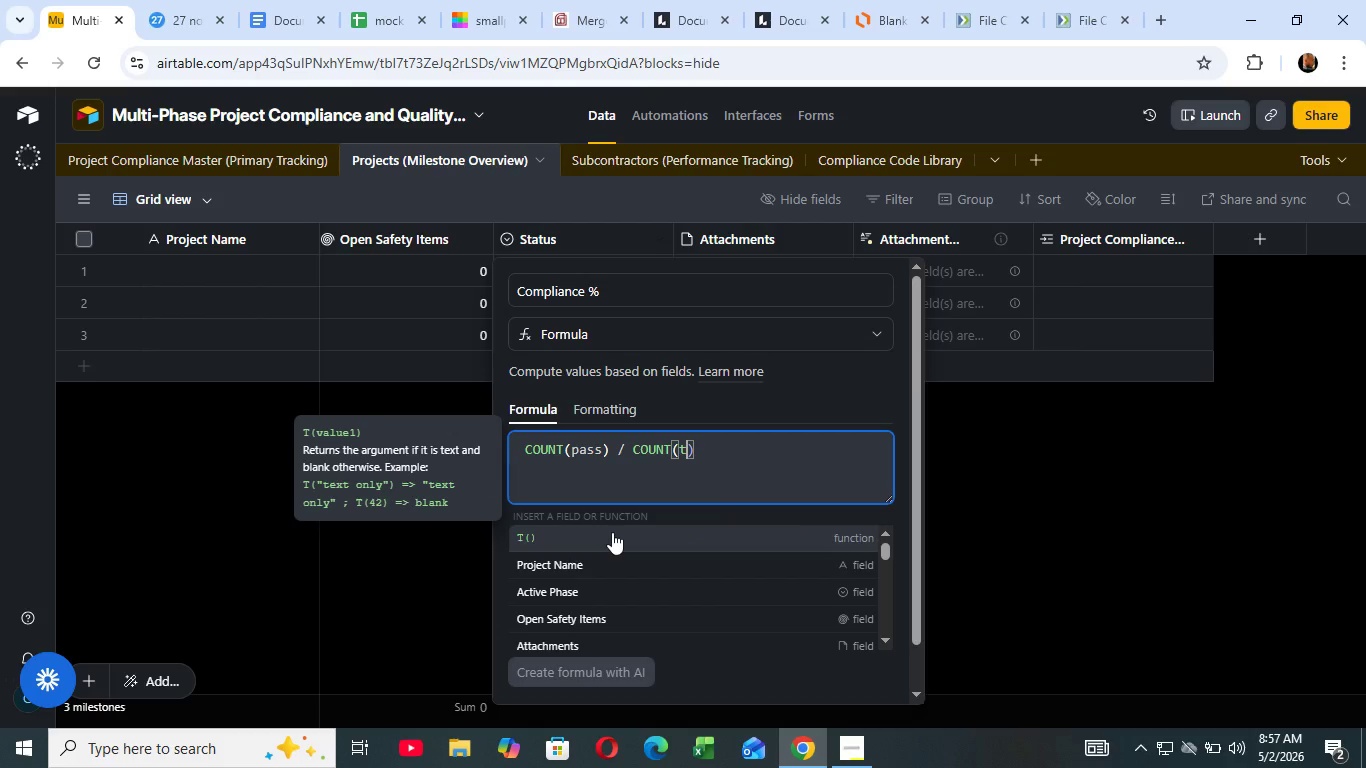 
type(tota)
key(Backspace)
key(Backspace)
key(Backspace)
key(Backspace)
type(Total Taks)
key(Backspace)
key(Backspace)
type(ska)
key(Backspace)
type(s)
 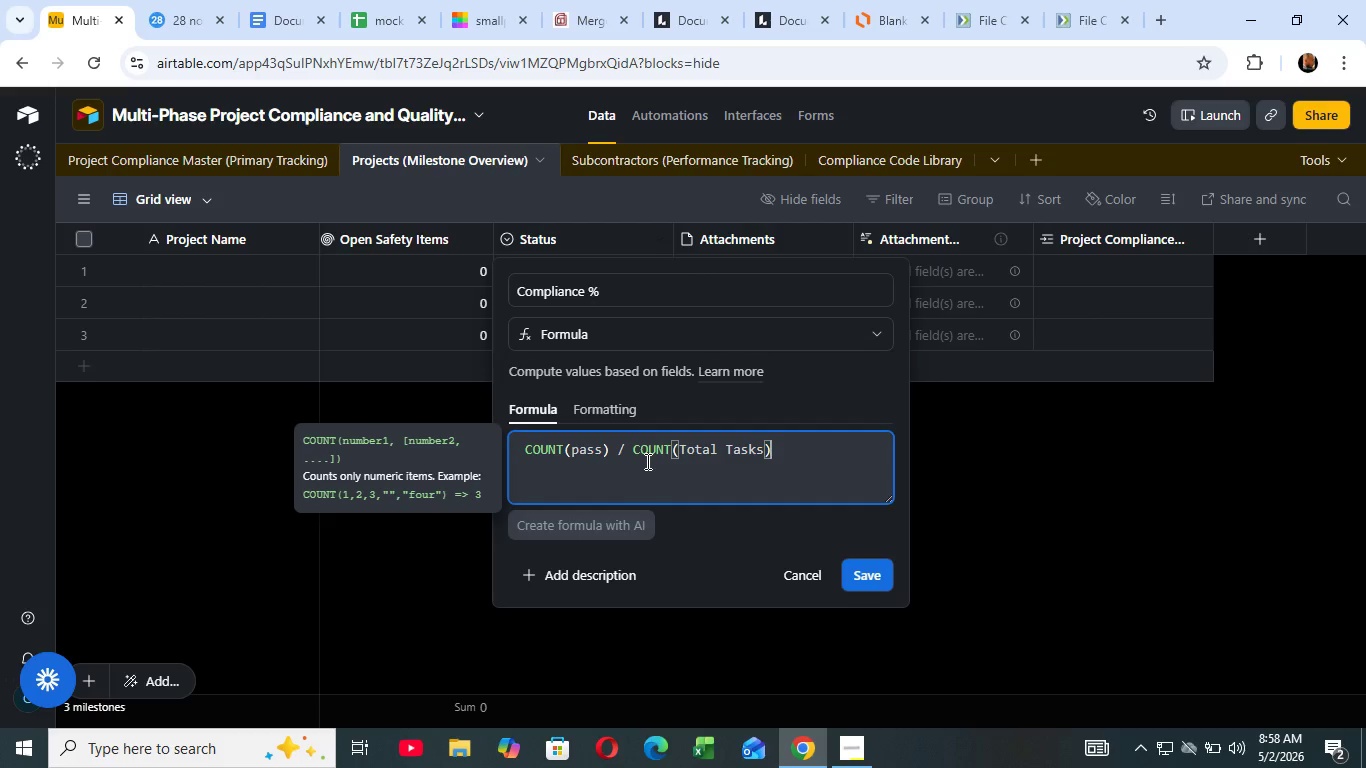 
double_click([646, 461])
 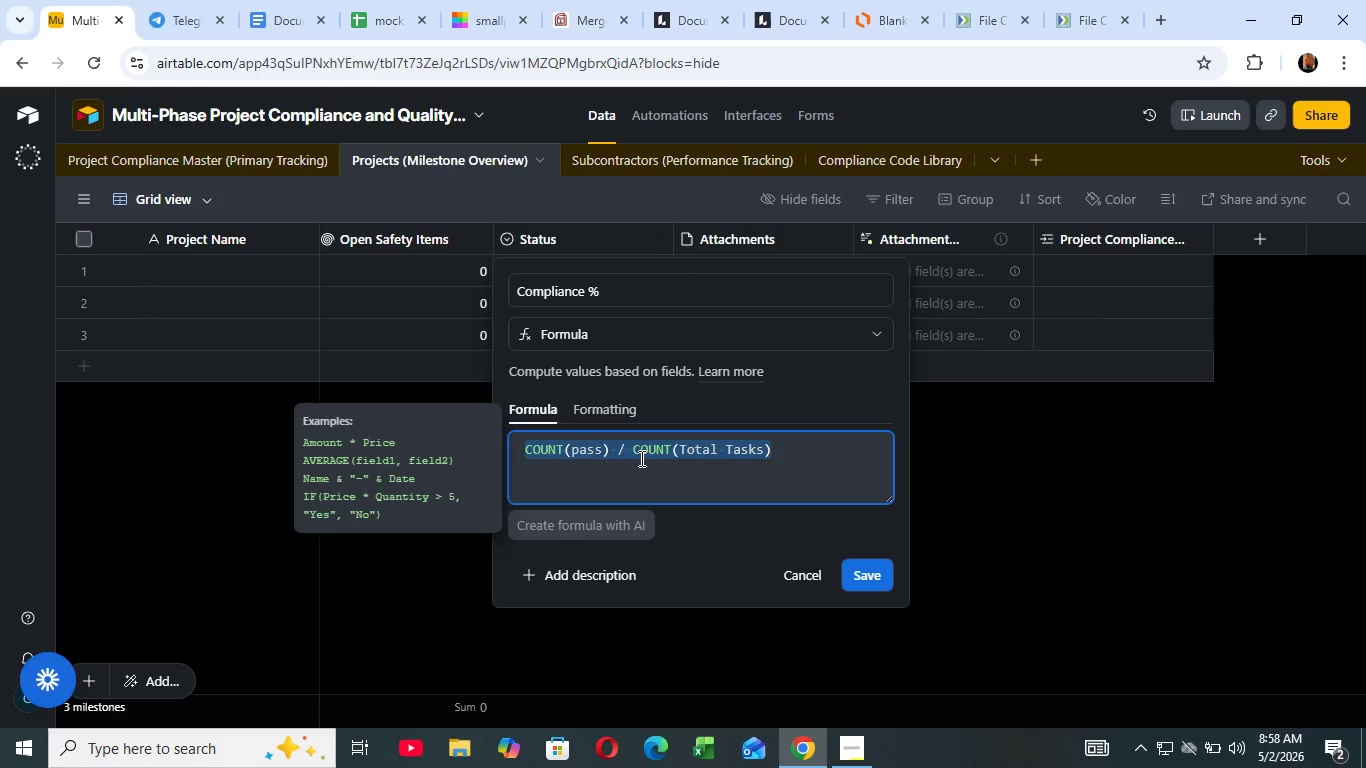 
triple_click([646, 461])
 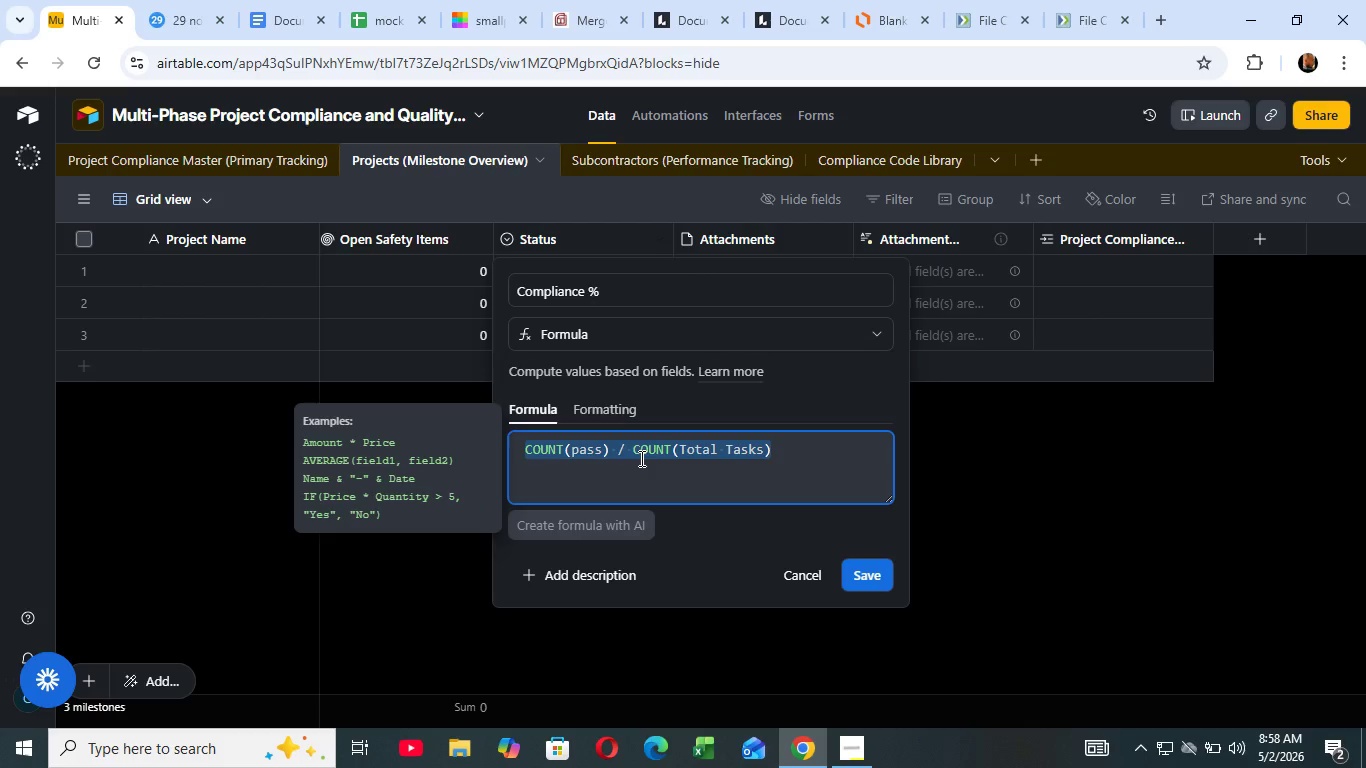 
key(Control+C)
 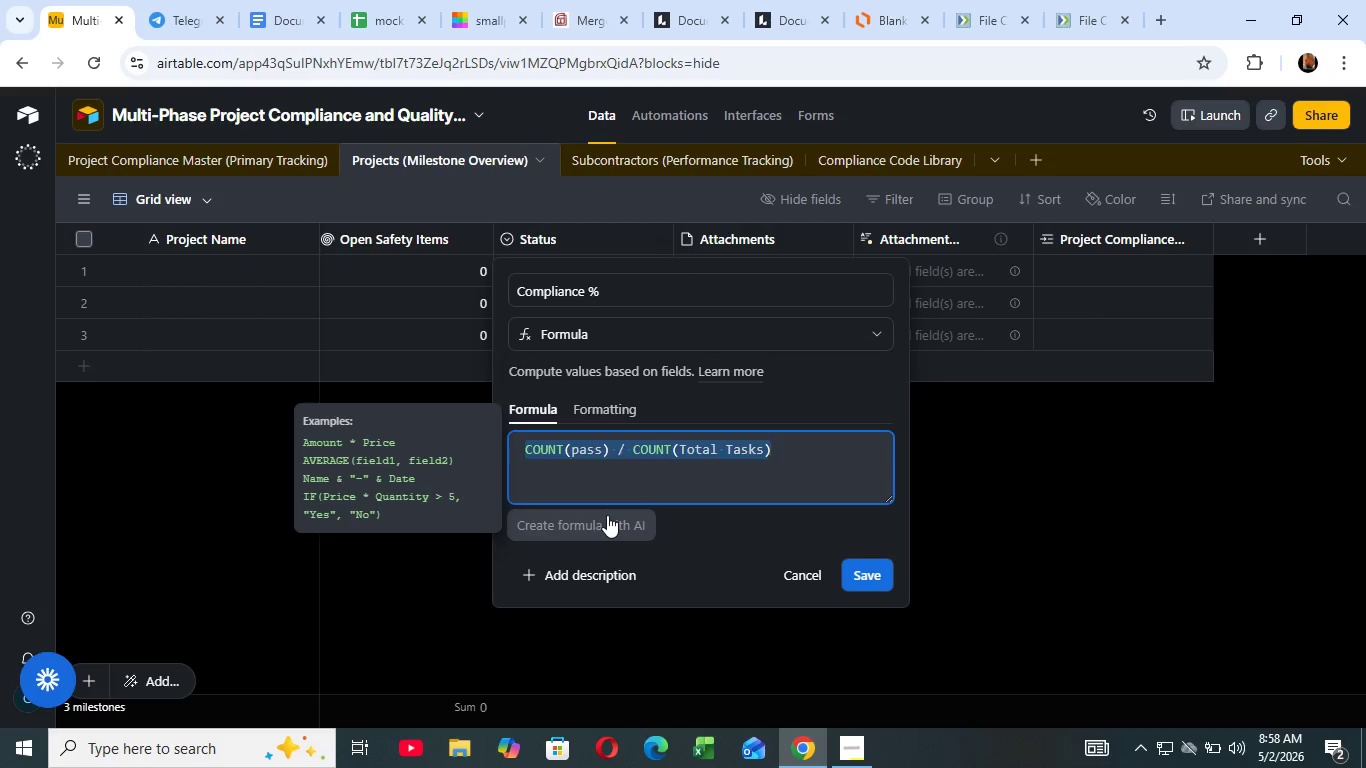 
key(Control+X)
 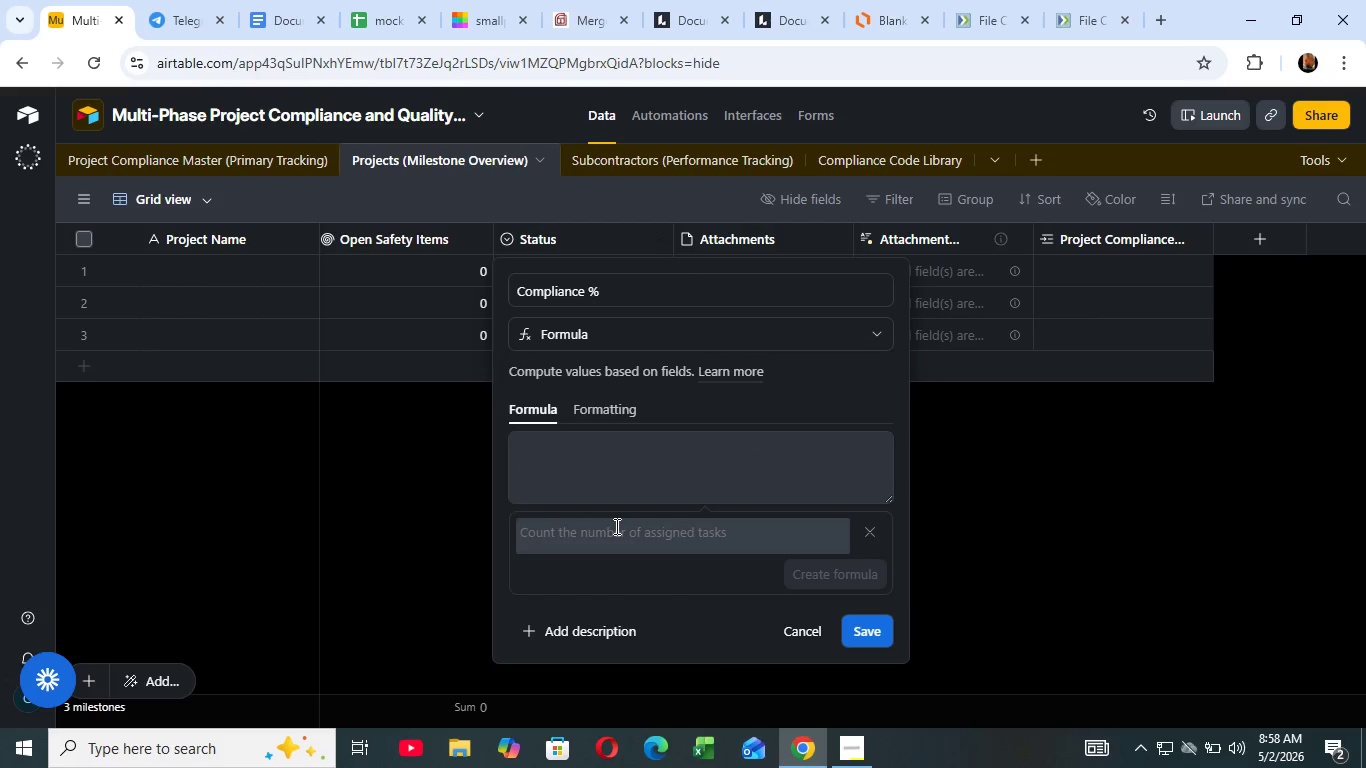 
left_click_drag(start_coordinate=[611, 515], to_coordinate=[615, 526])
 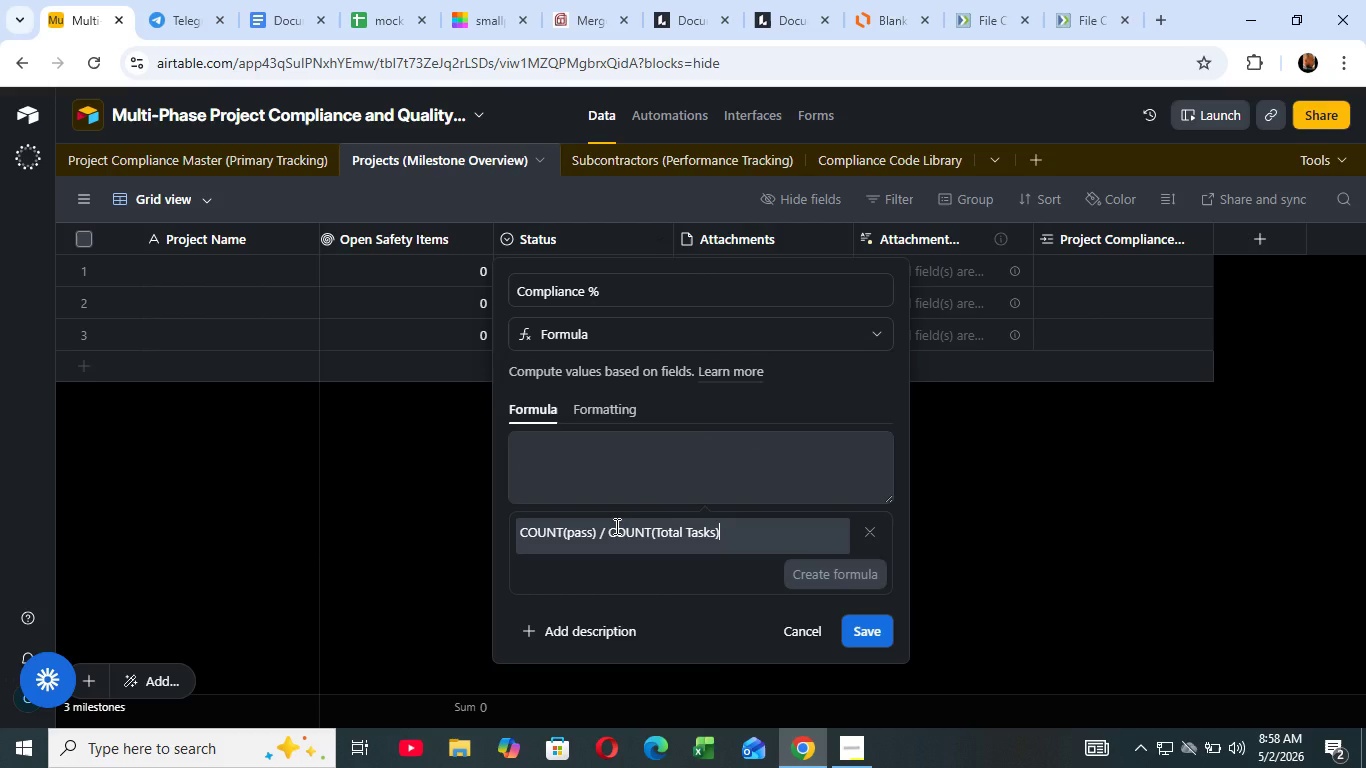 
key(Control+V)
 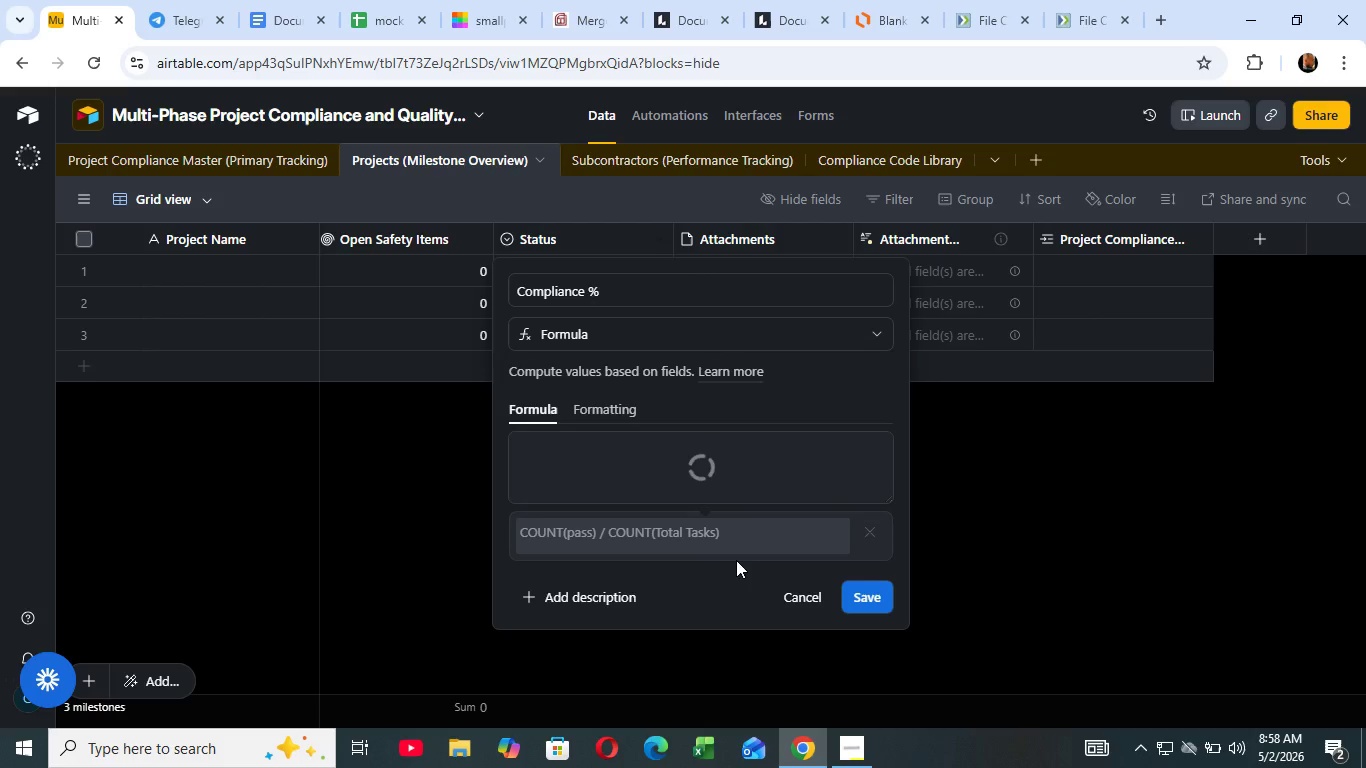 
left_click([838, 579])
 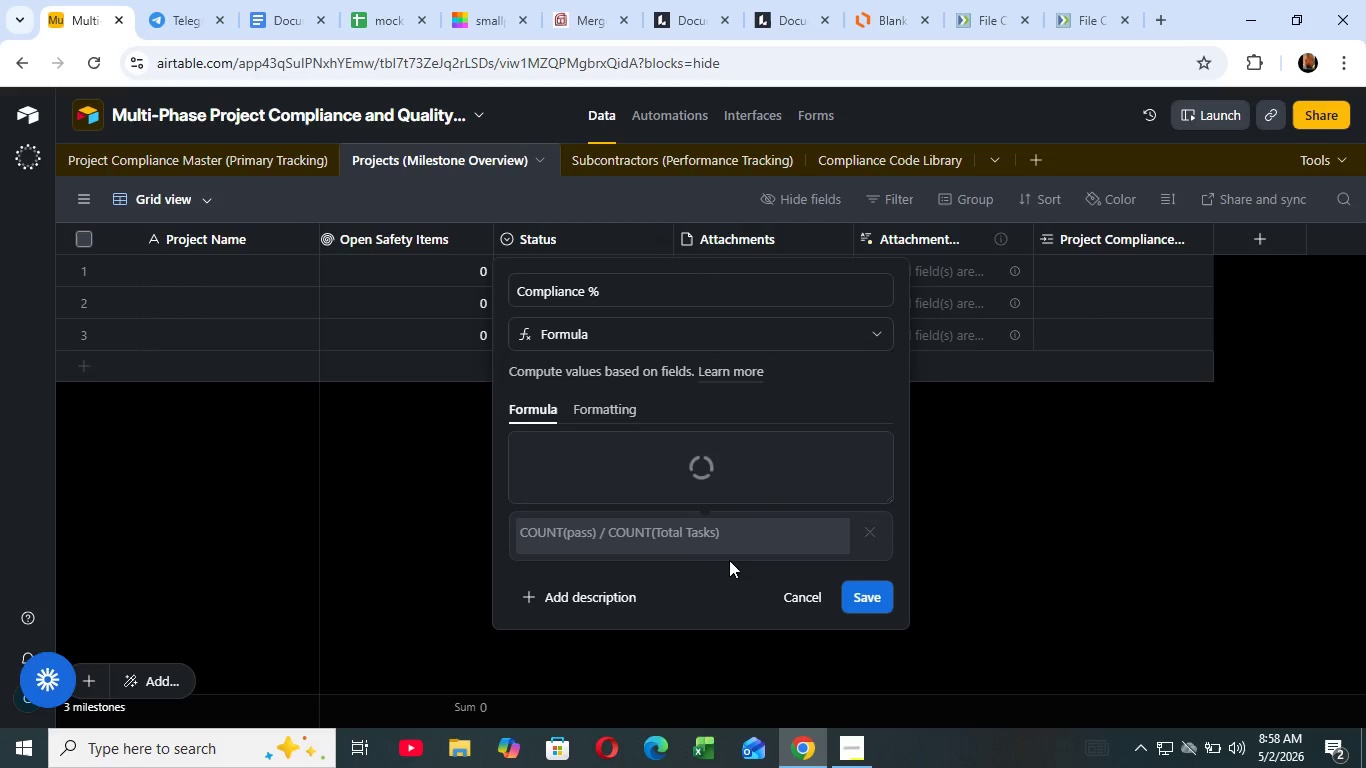 
mouse_move([763, 550])
 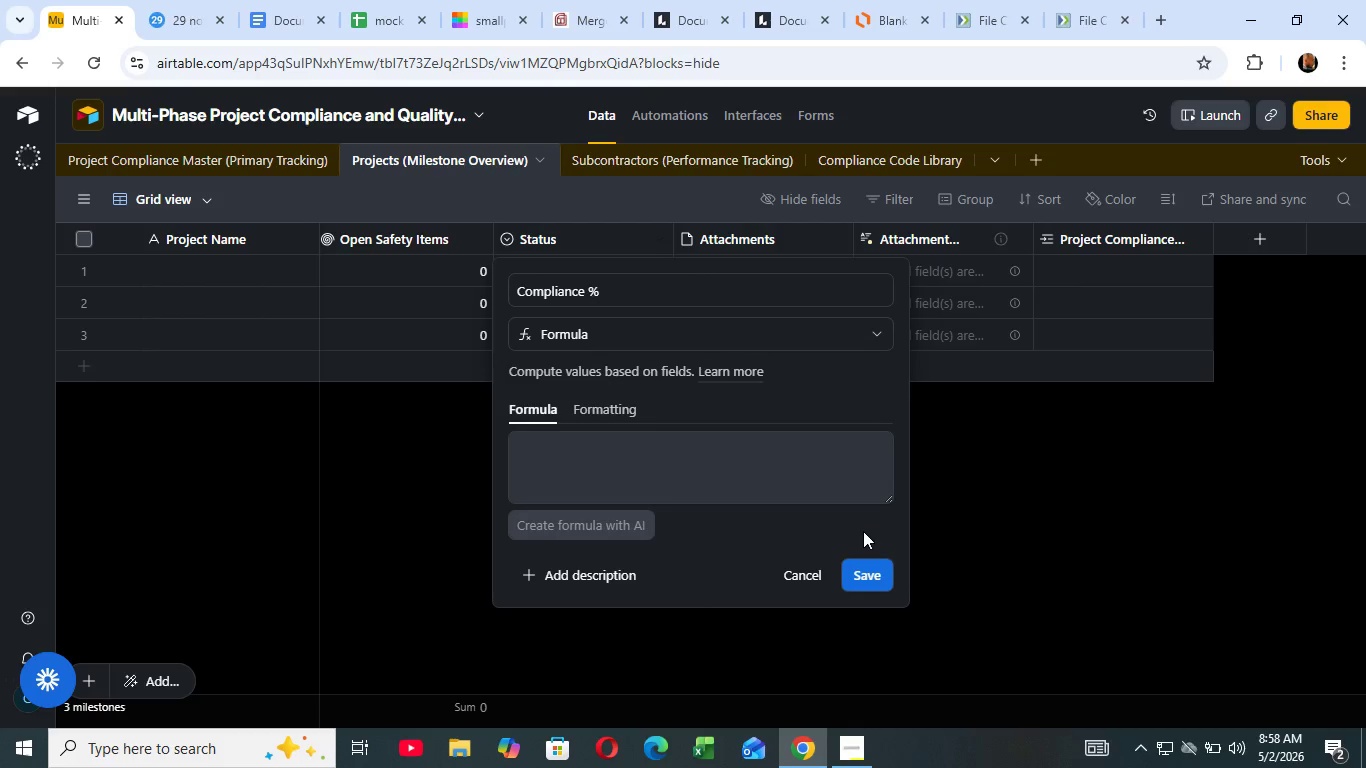 
left_click([863, 531])
 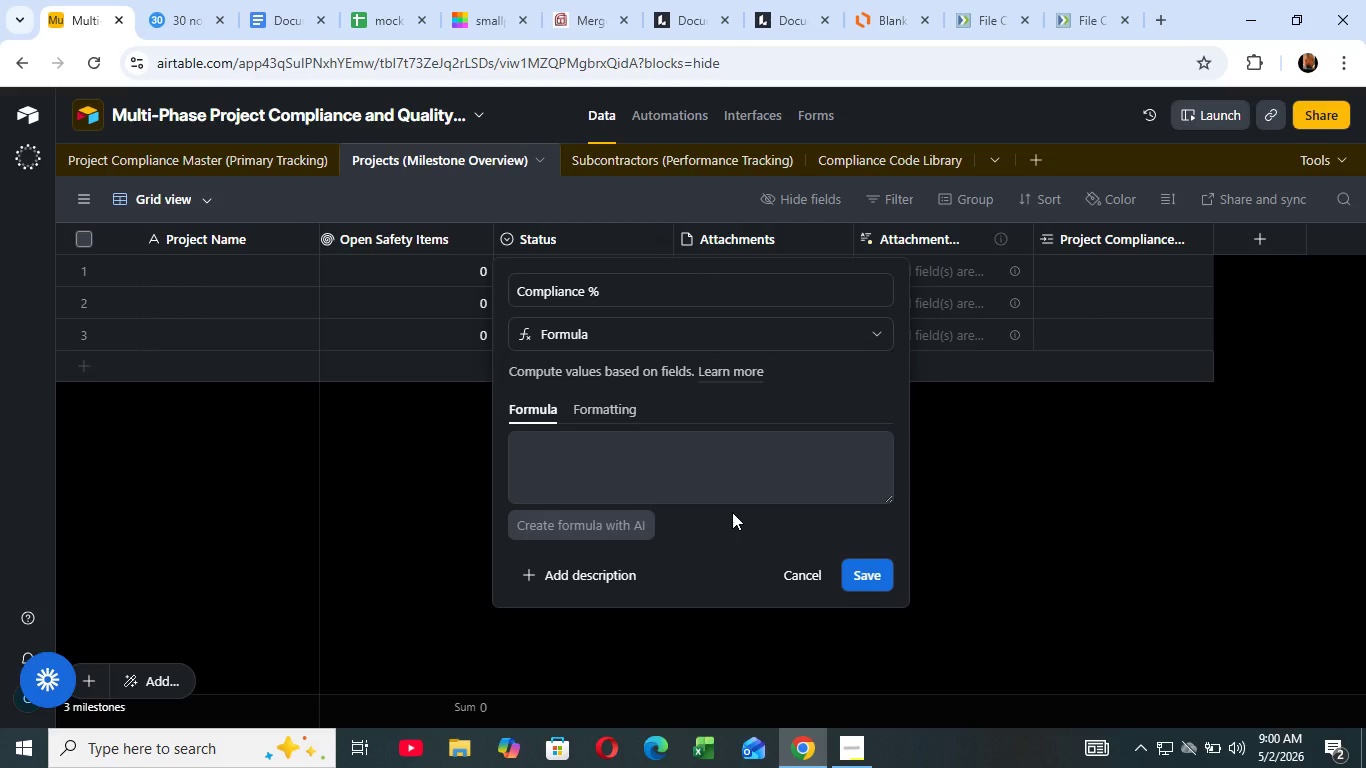 
wait(102.14)
 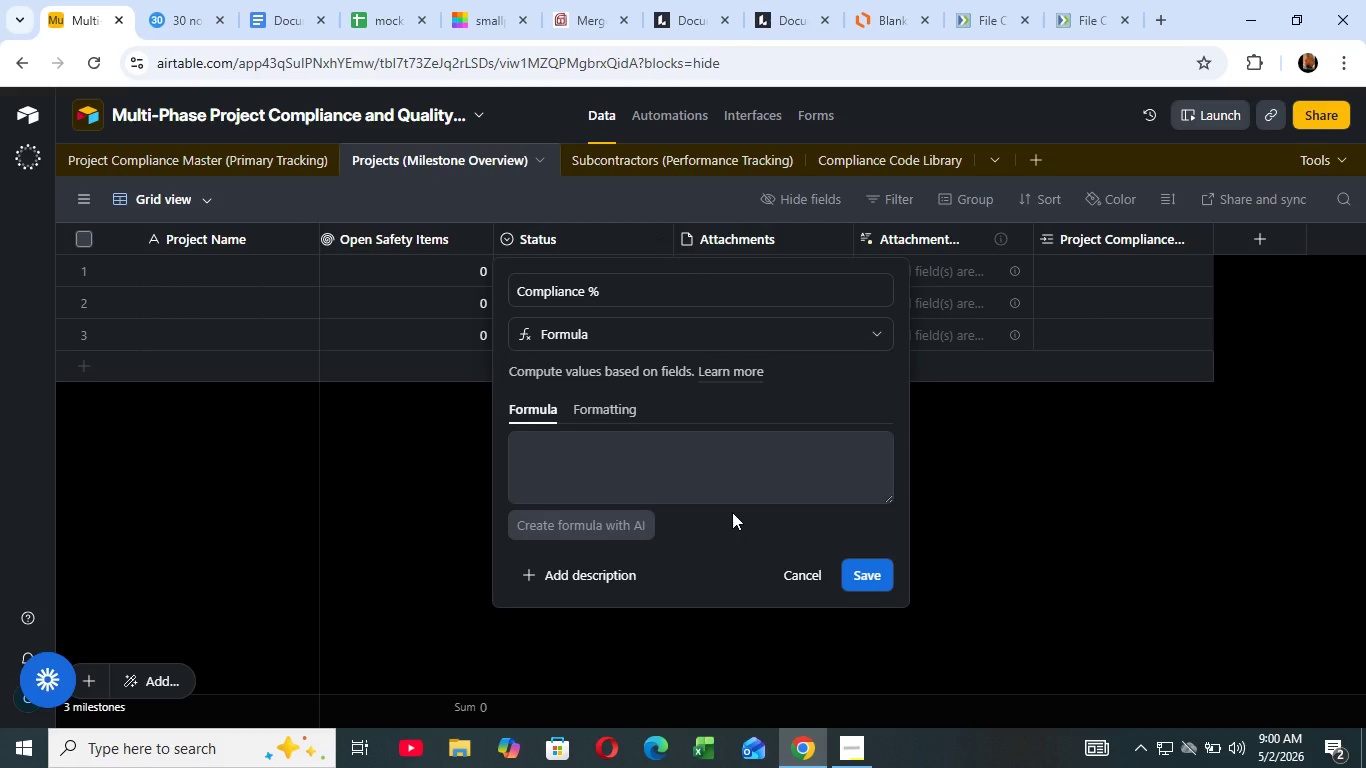 
left_click([628, 468])
 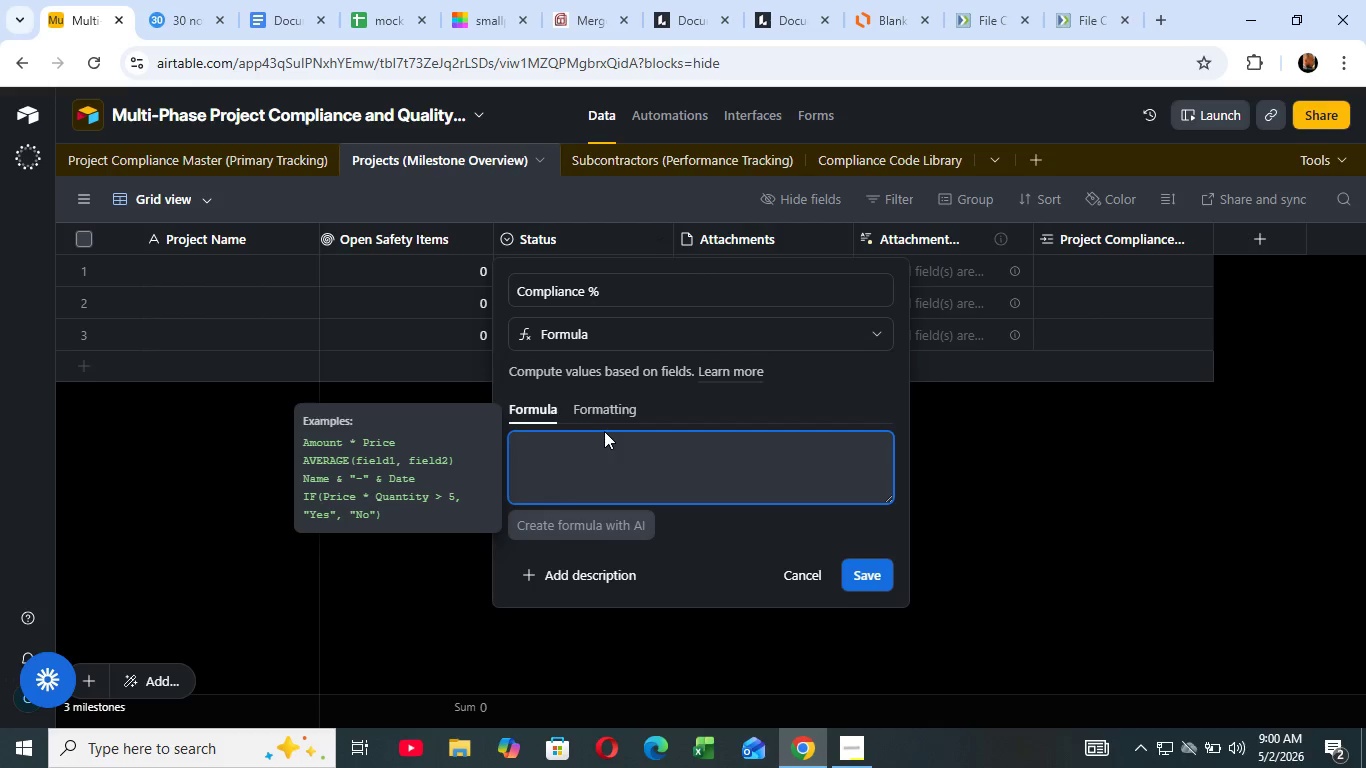 
wait(15.77)
 